 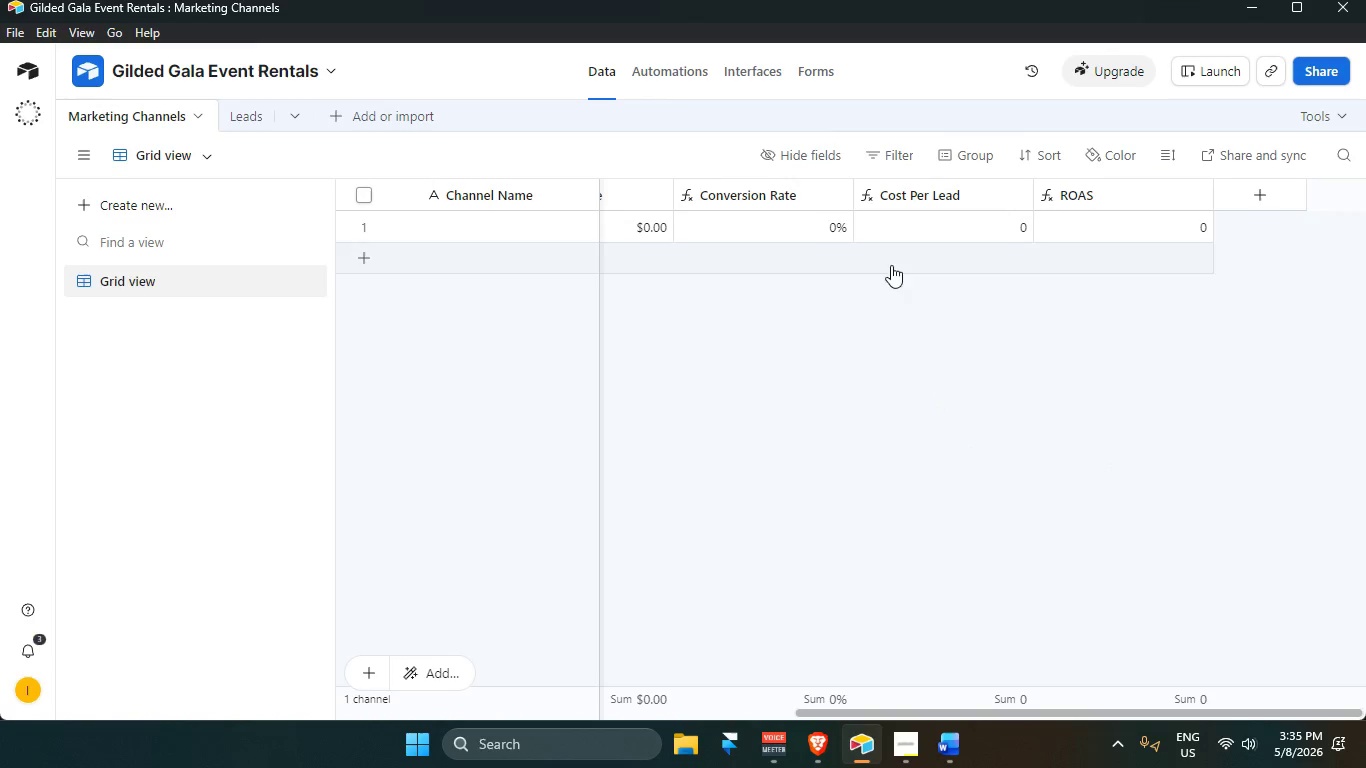 
double_click([762, 193])
 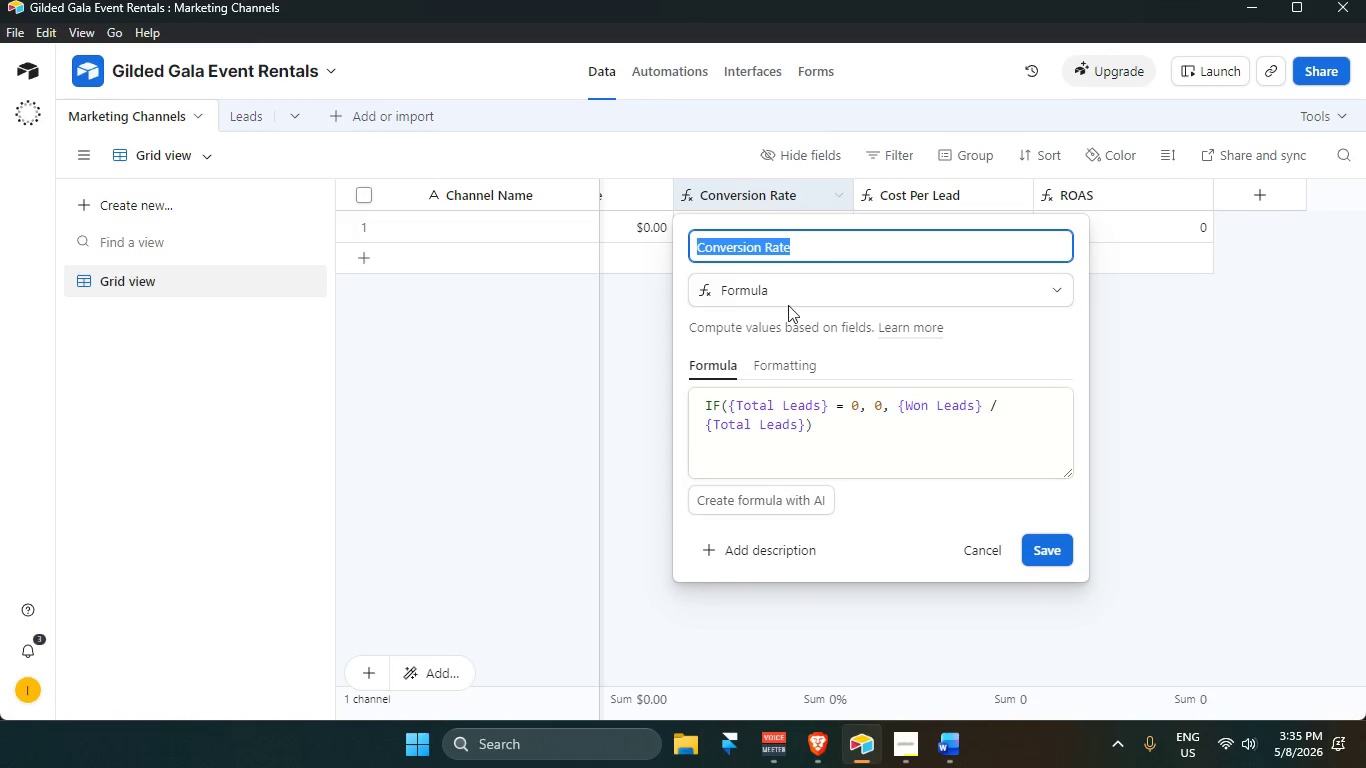 
left_click([792, 358])
 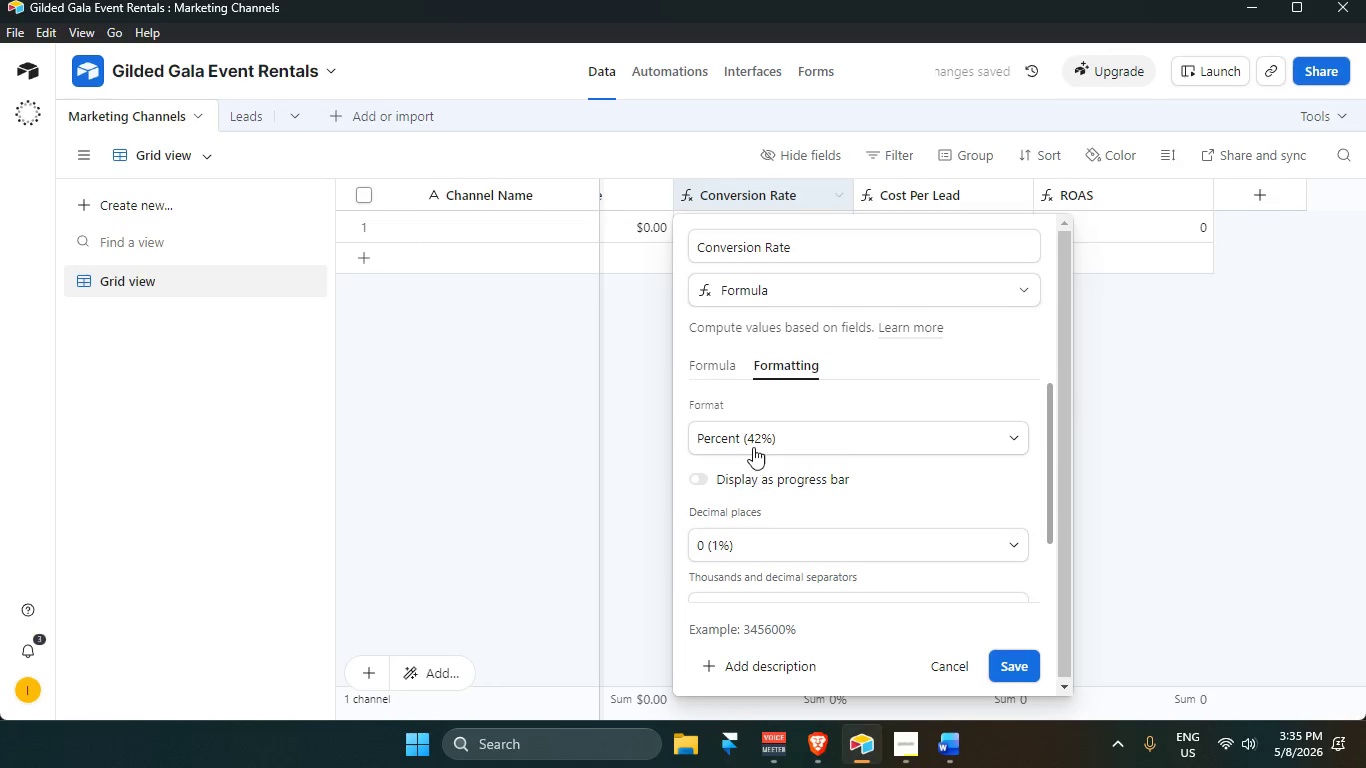 
left_click([1161, 460])
 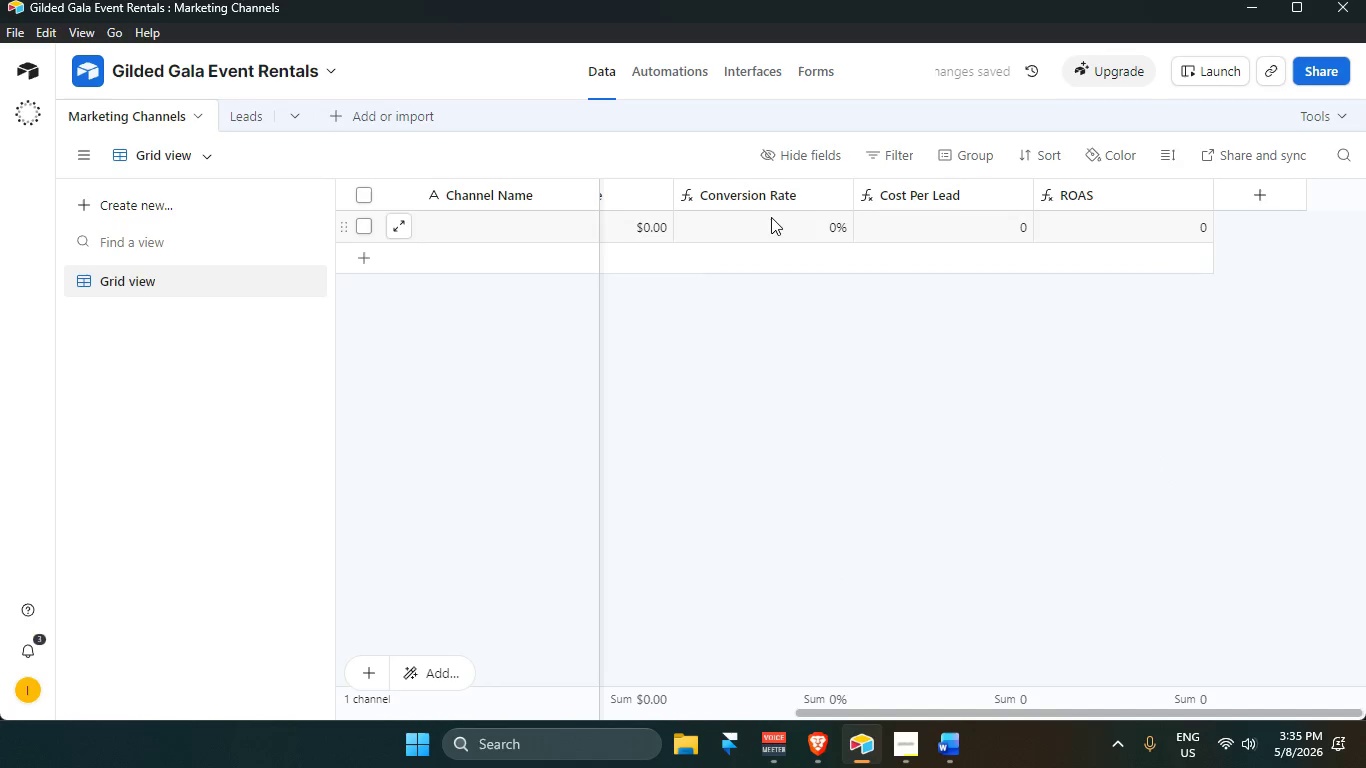 
double_click([781, 190])
 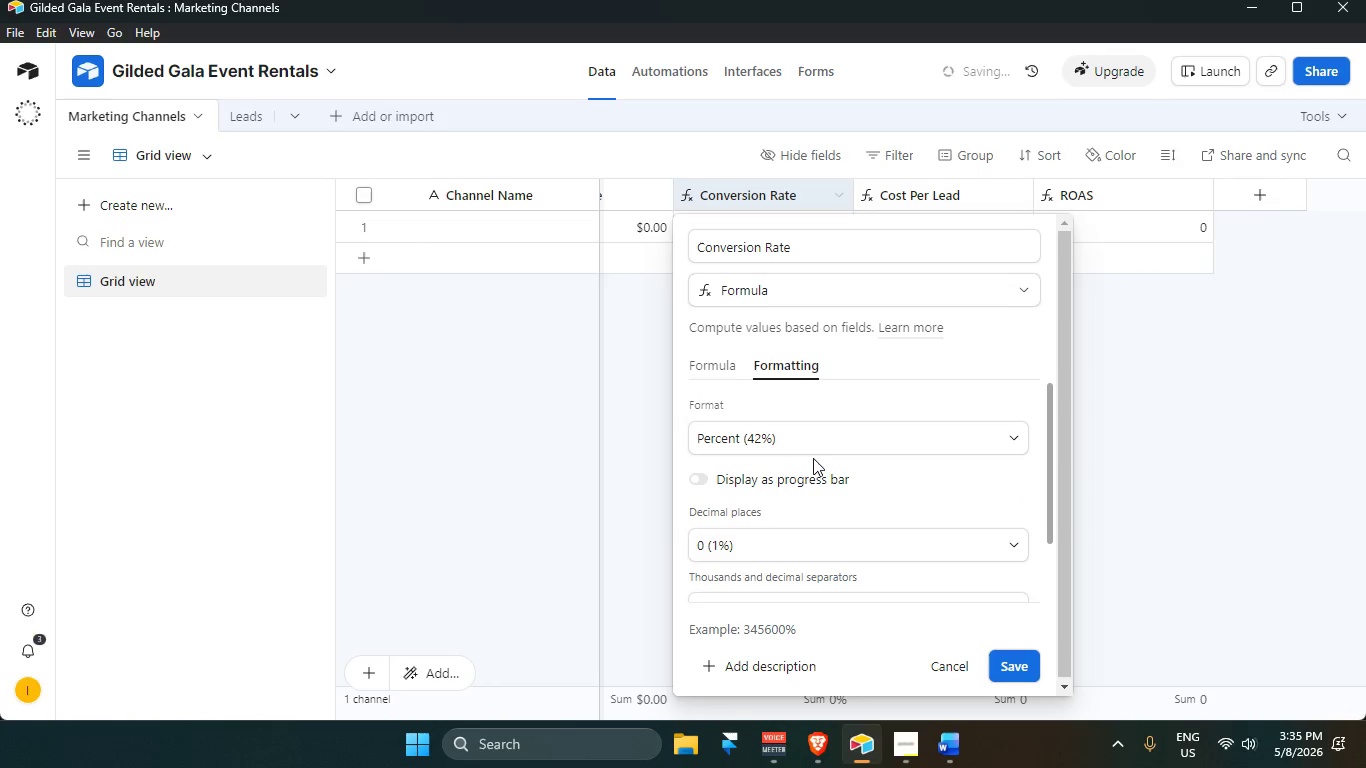 
left_click([810, 440])
 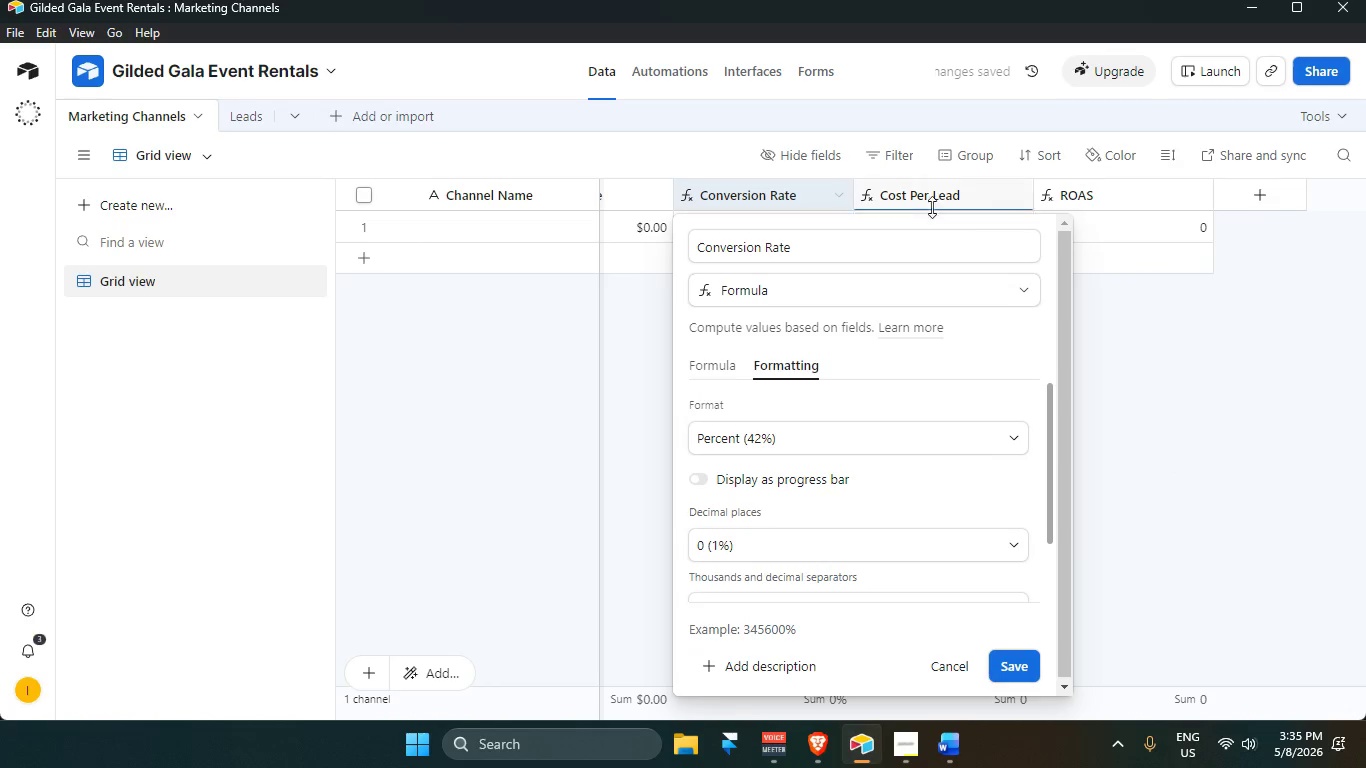 
double_click([932, 190])
 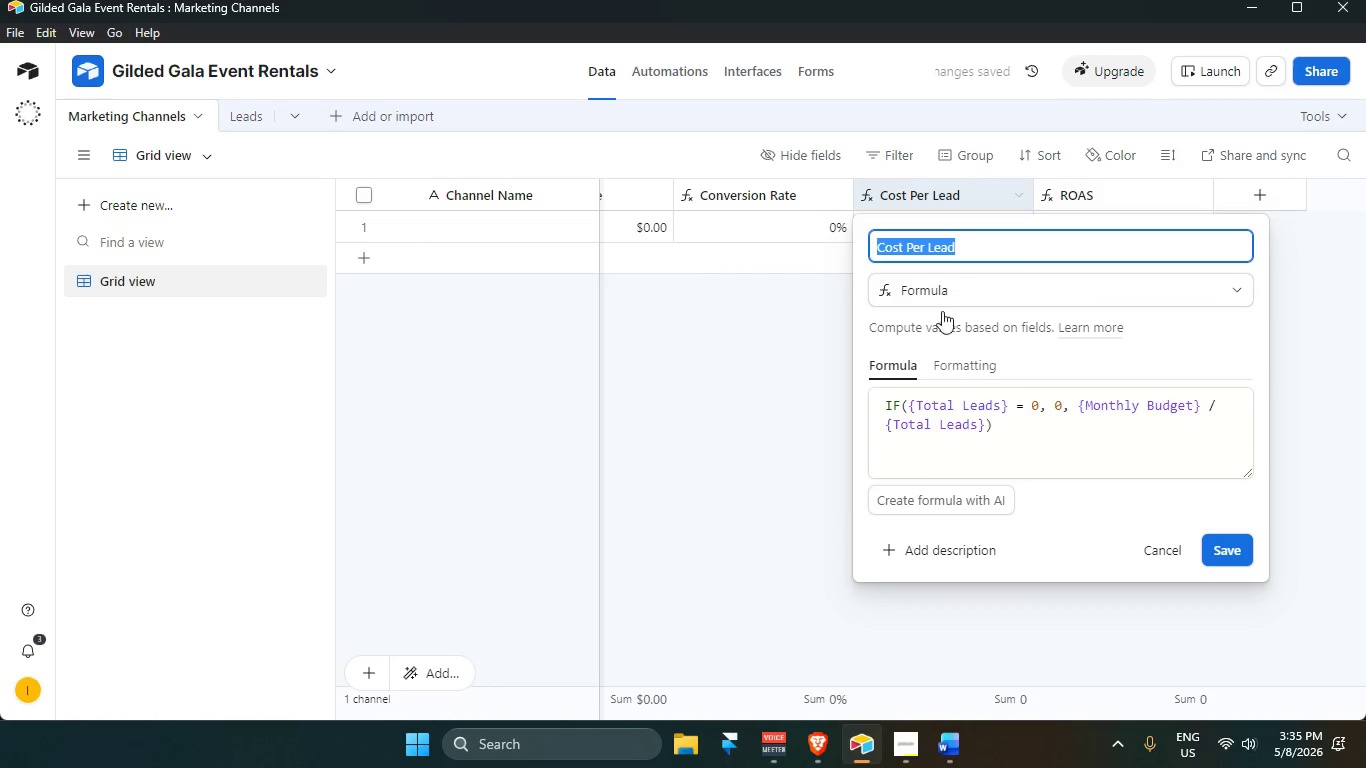 
left_click([961, 367])
 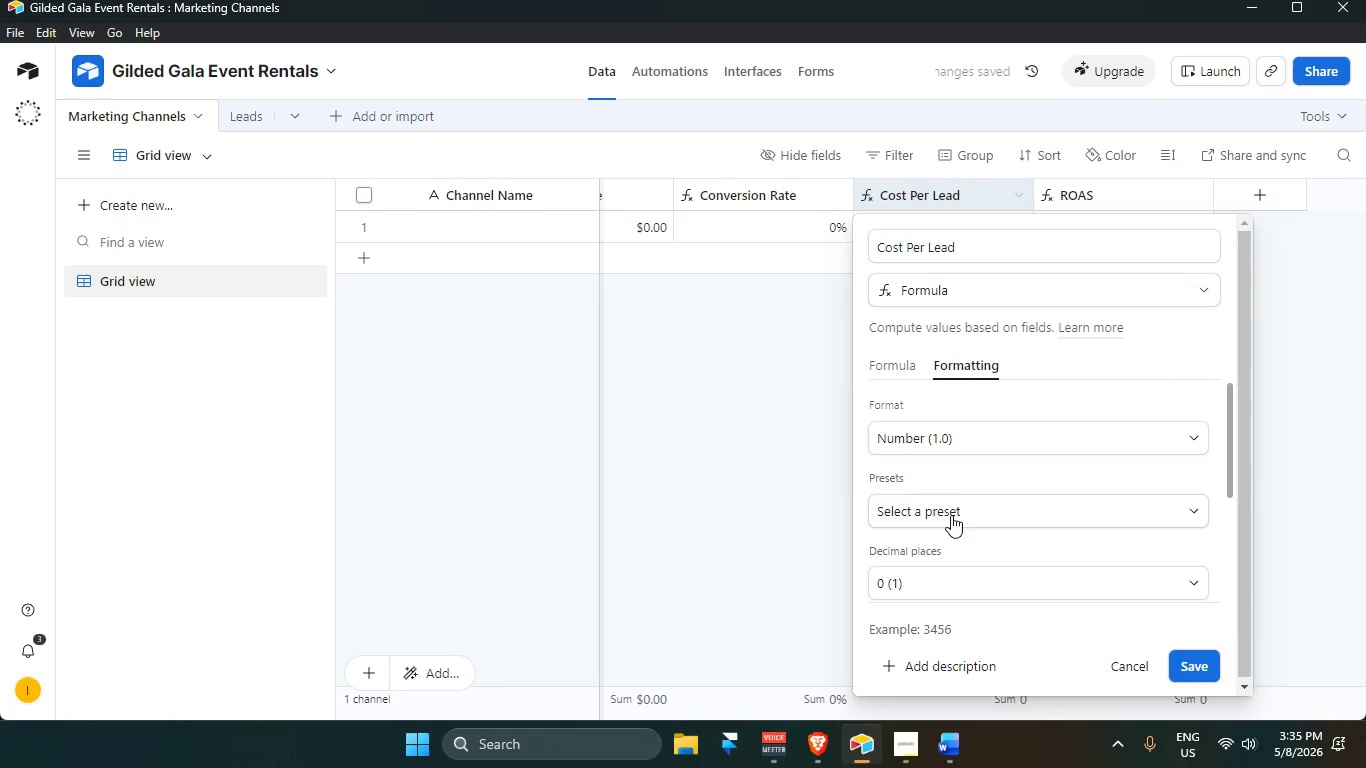 
left_click([951, 432])
 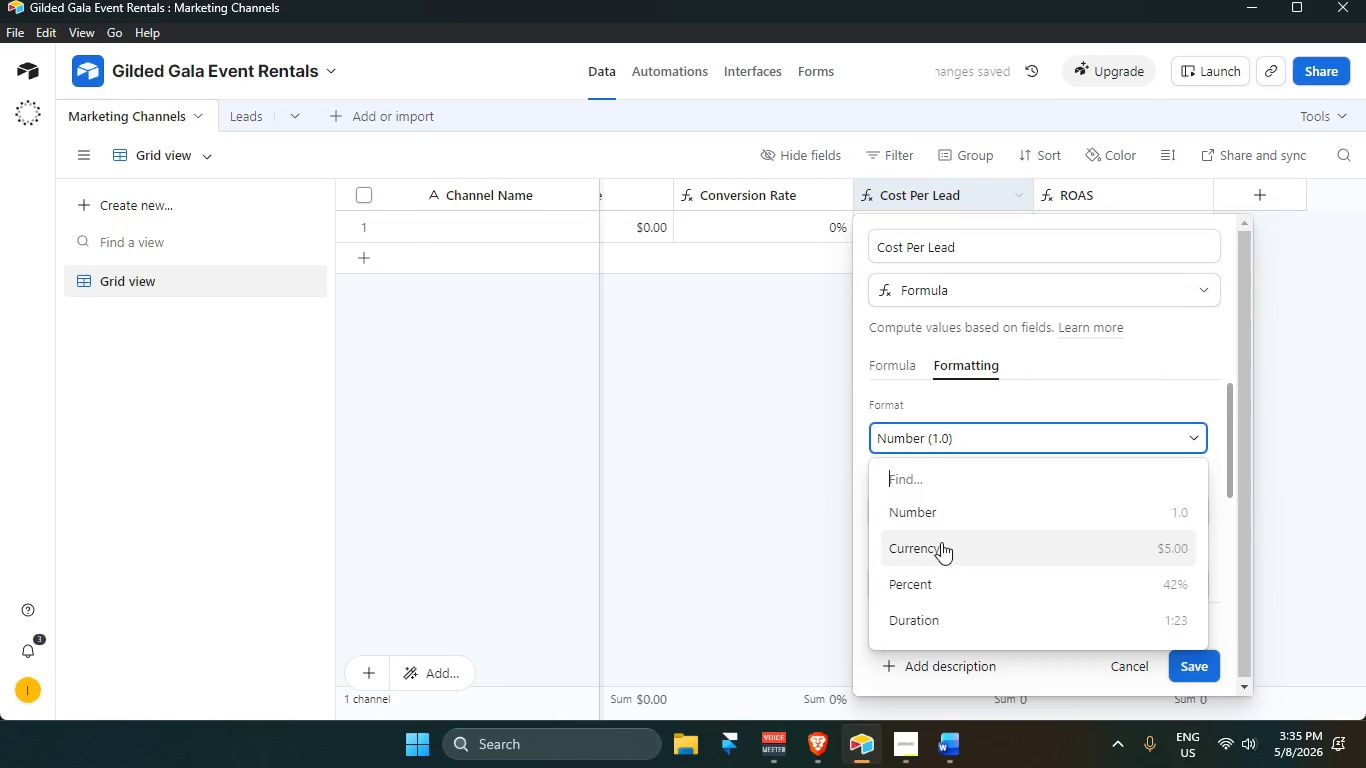 
left_click([941, 542])
 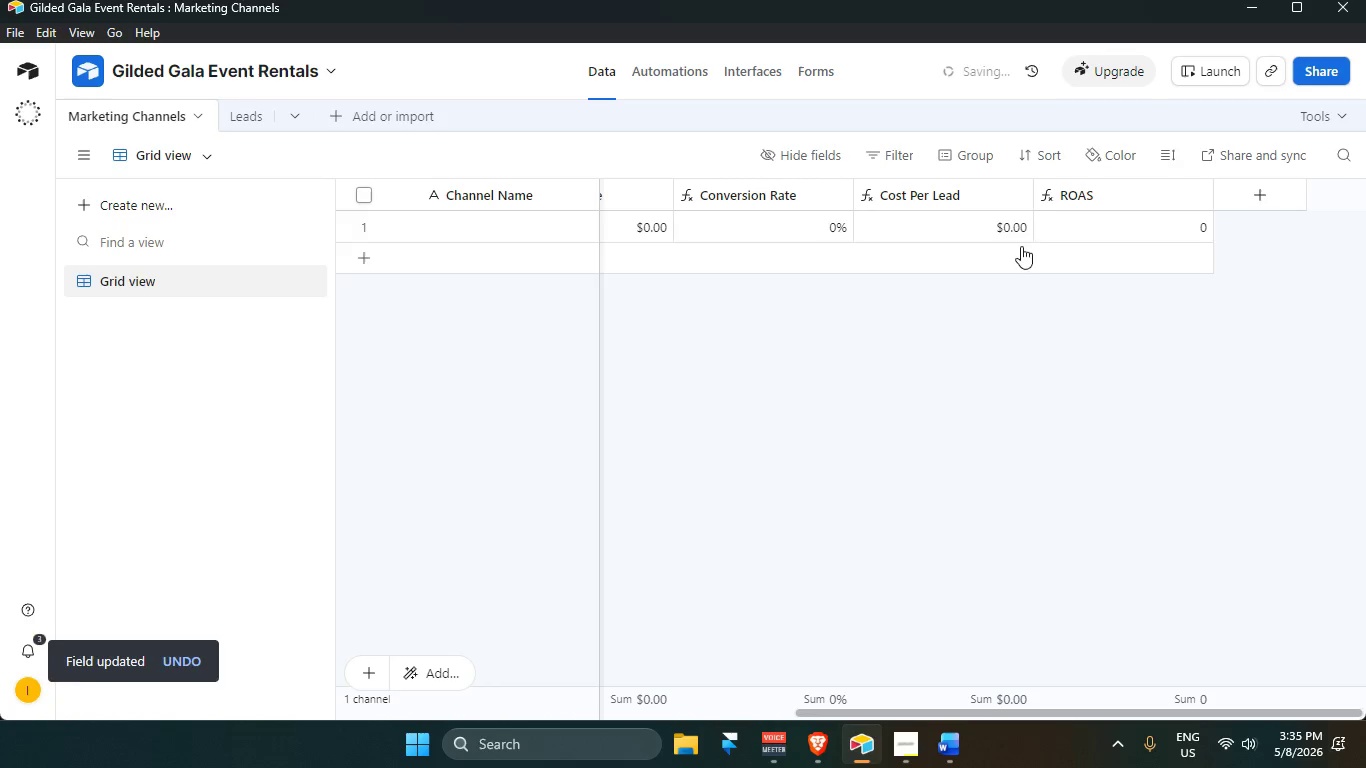 
double_click([1089, 188])
 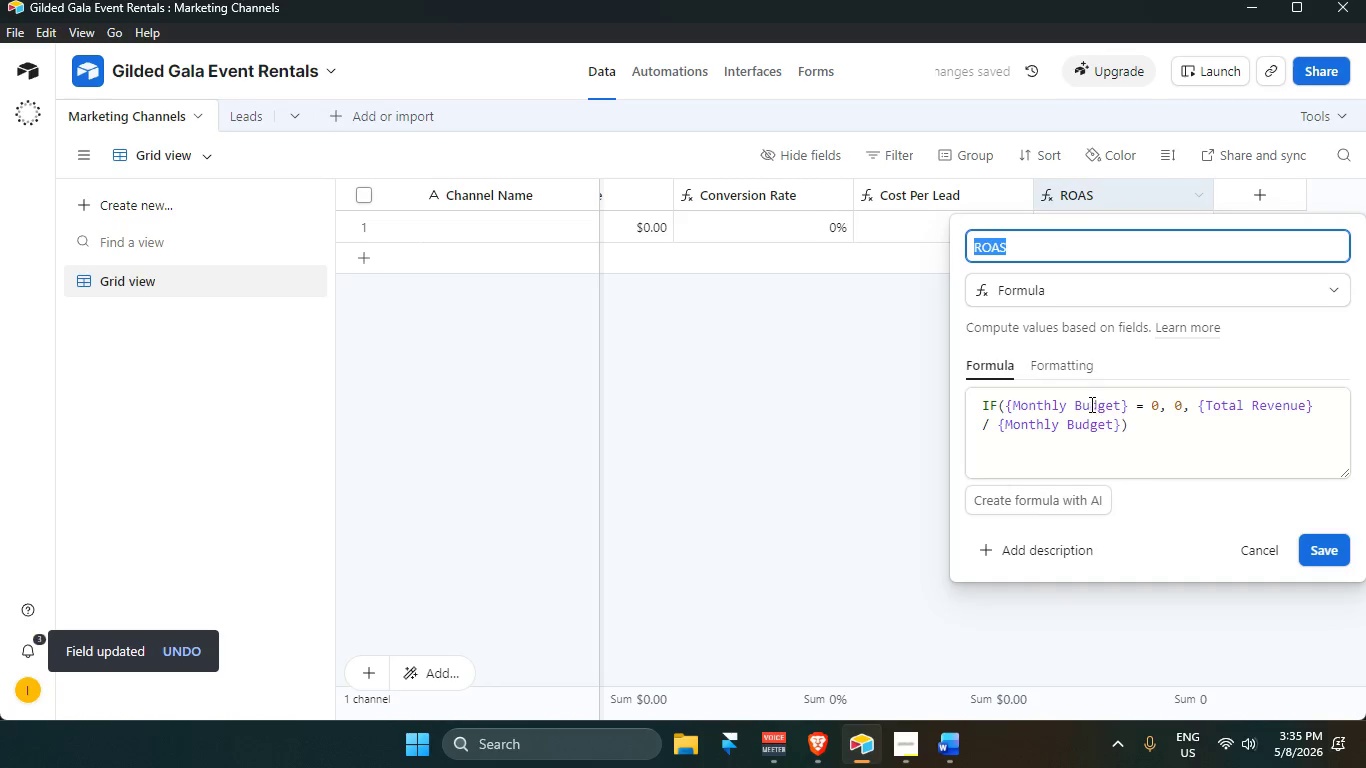 
left_click([1080, 366])
 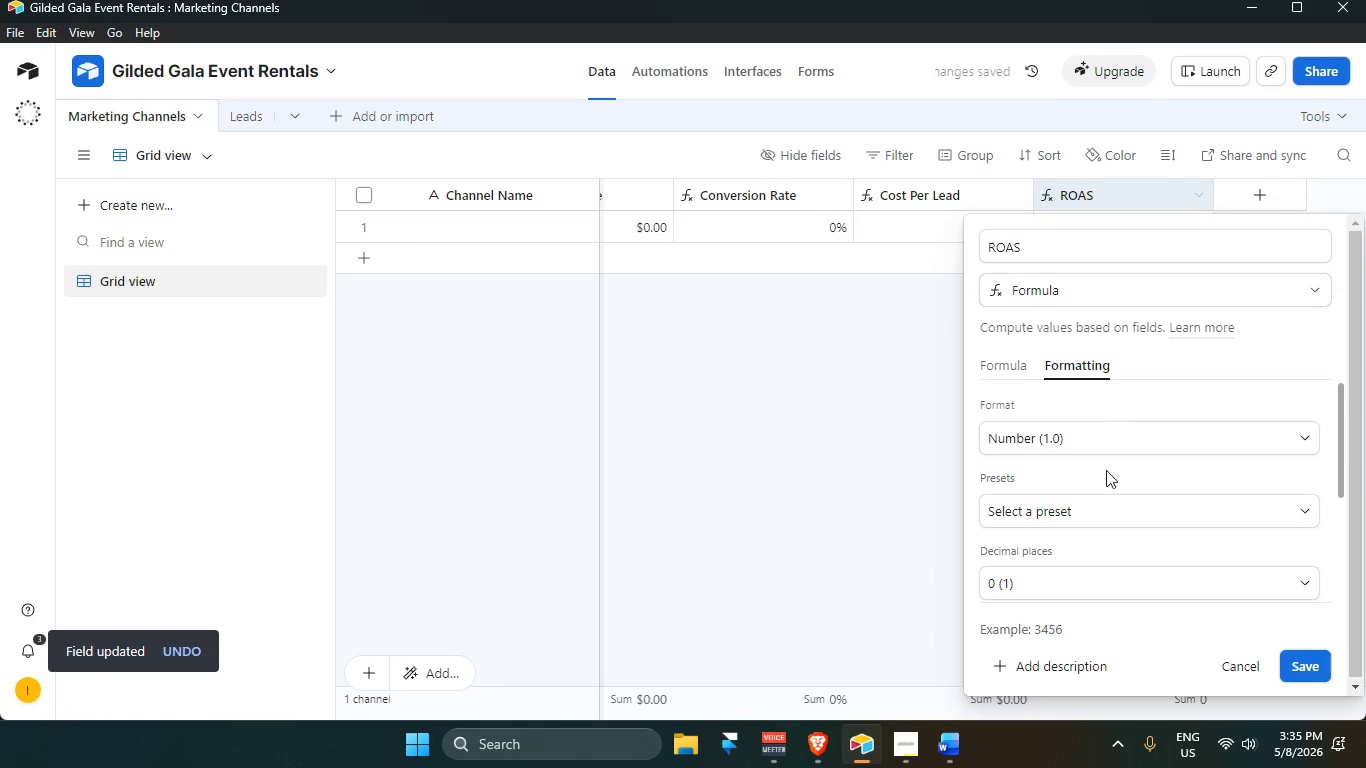 
scroll: coordinate [1111, 488], scroll_direction: up, amount: 3.0
 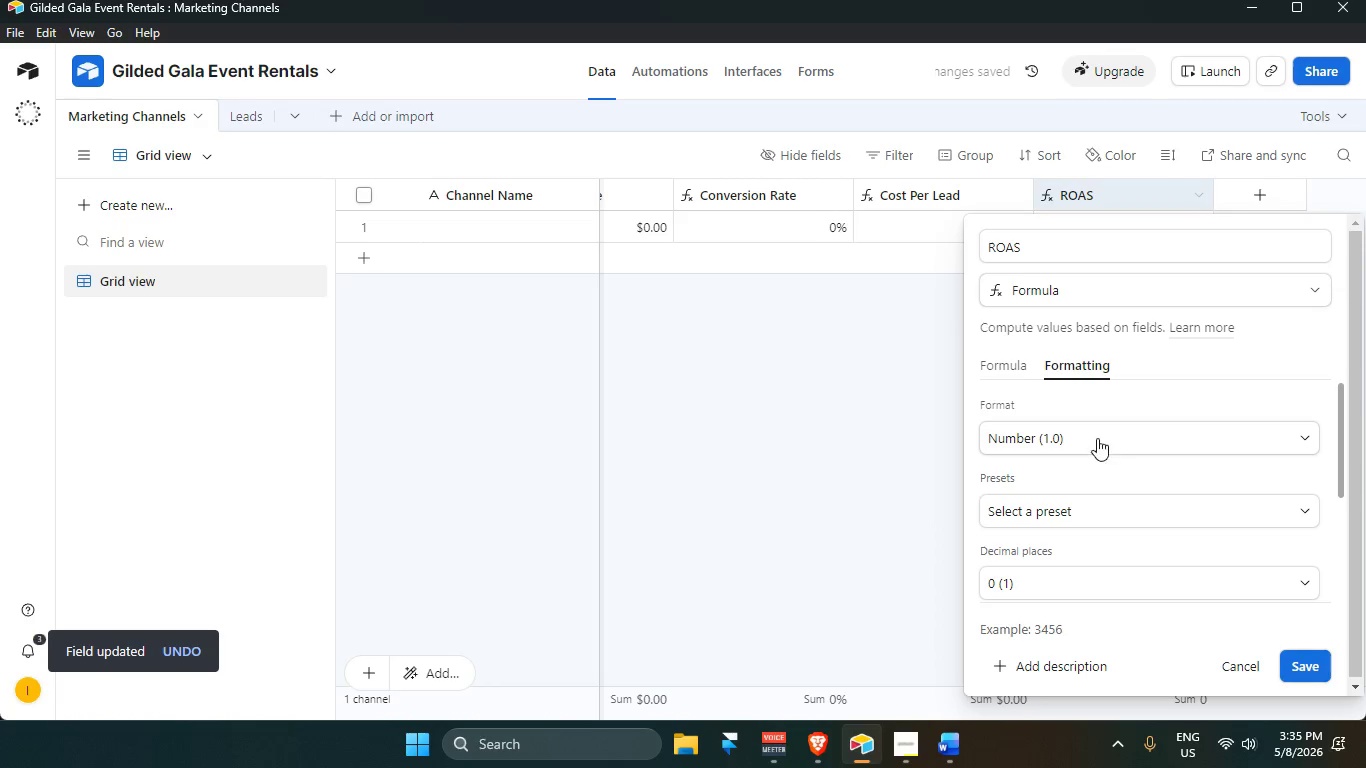 
left_click([1096, 437])
 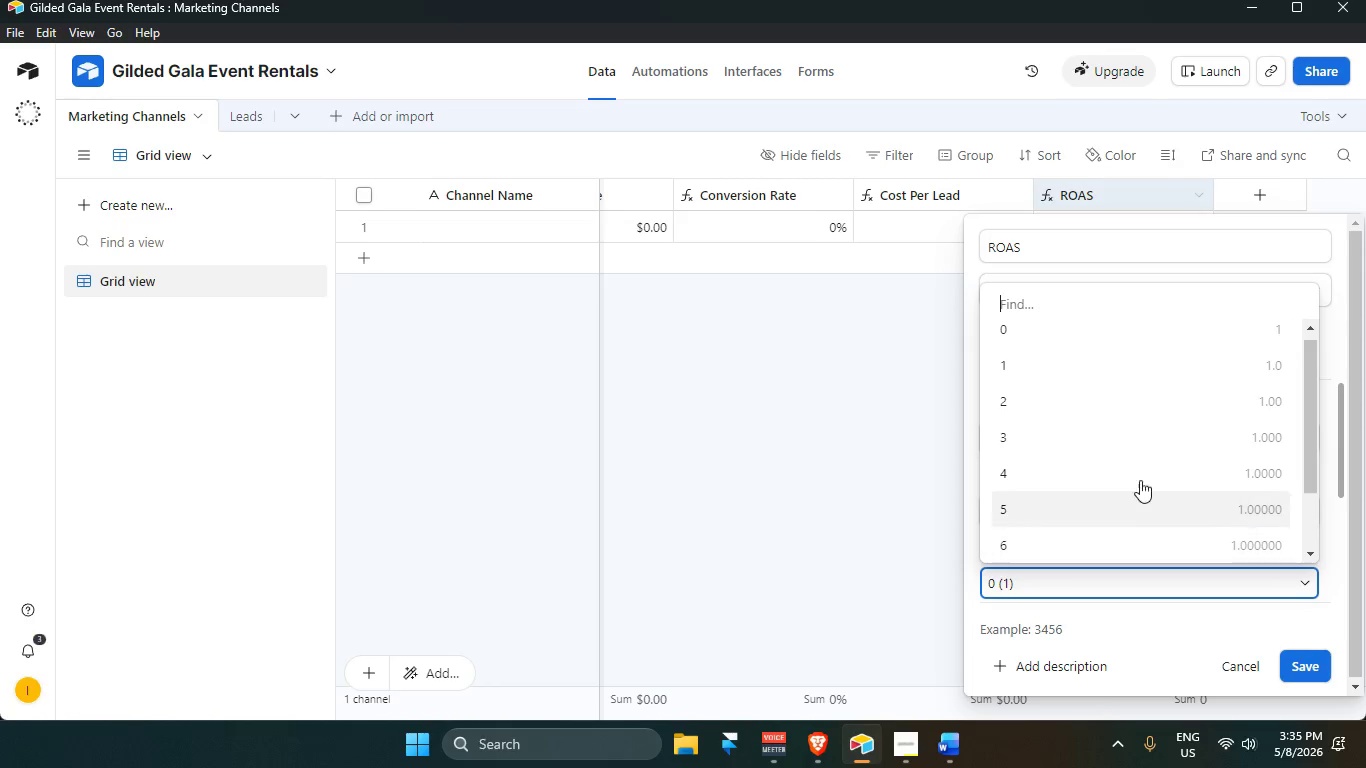 
left_click([1089, 394])
 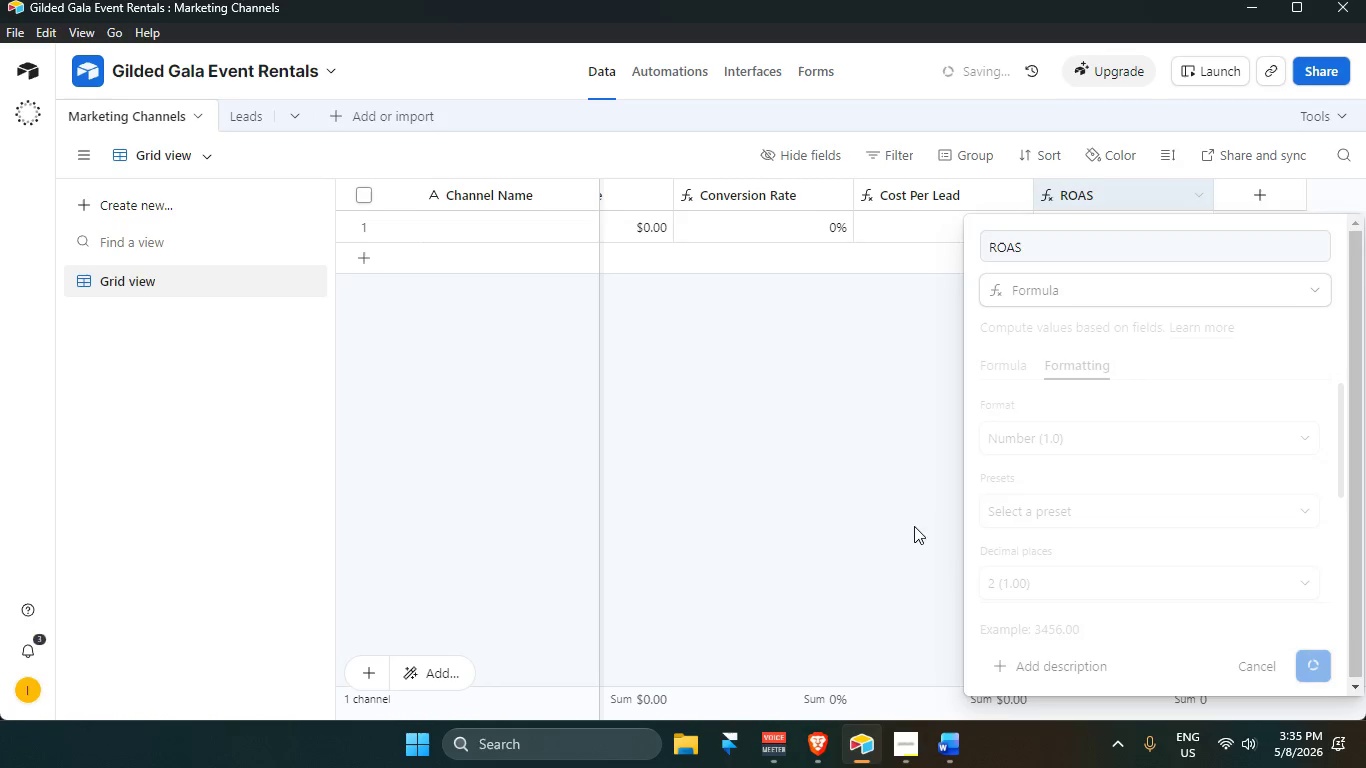 
left_click([912, 499])
 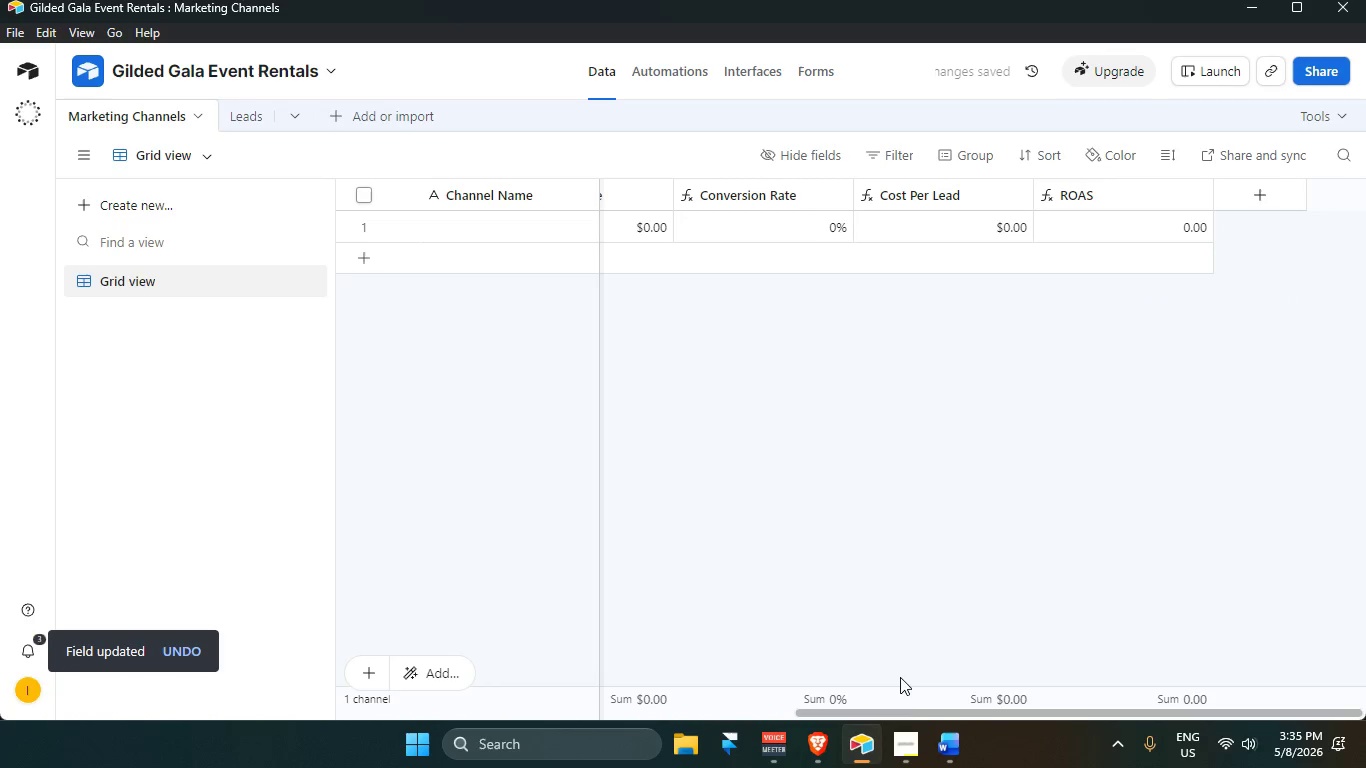 
left_click_drag(start_coordinate=[904, 713], to_coordinate=[1040, 682])
 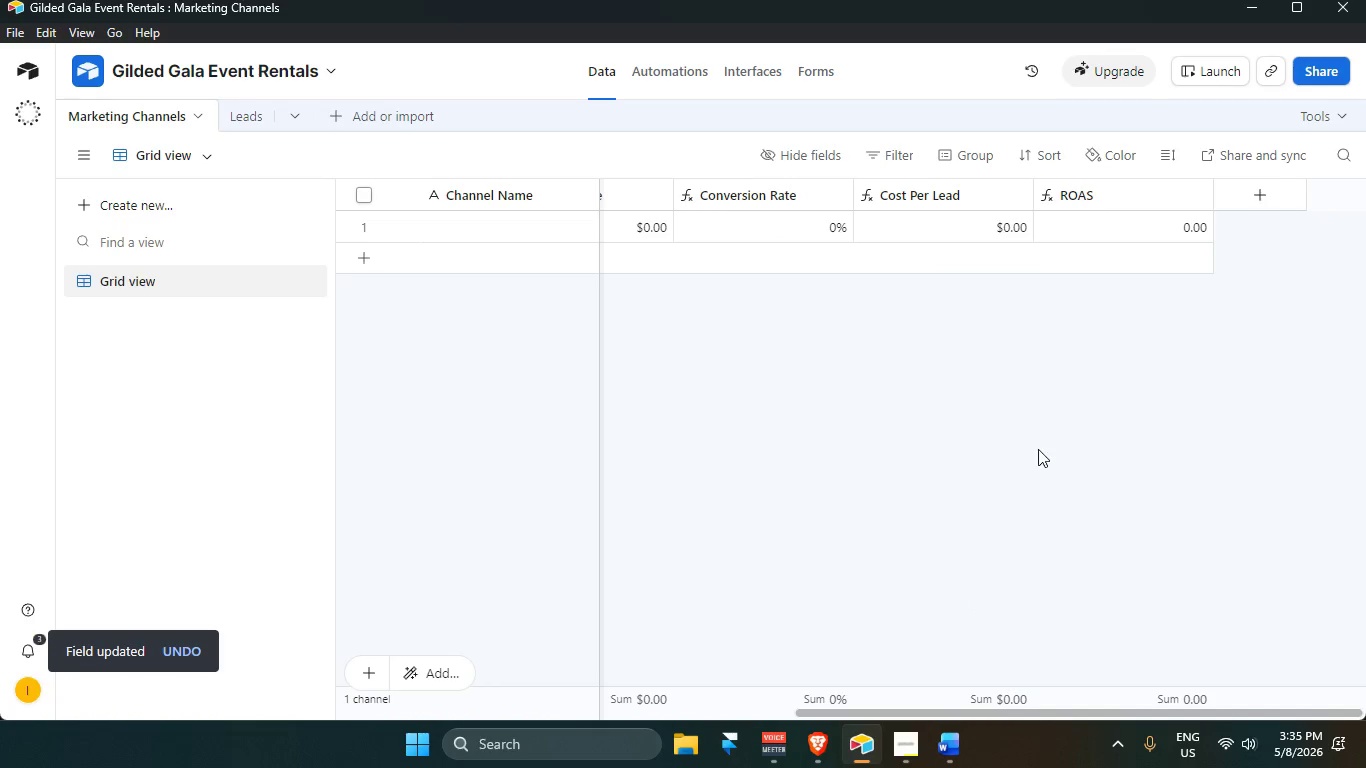 
left_click([1037, 444])
 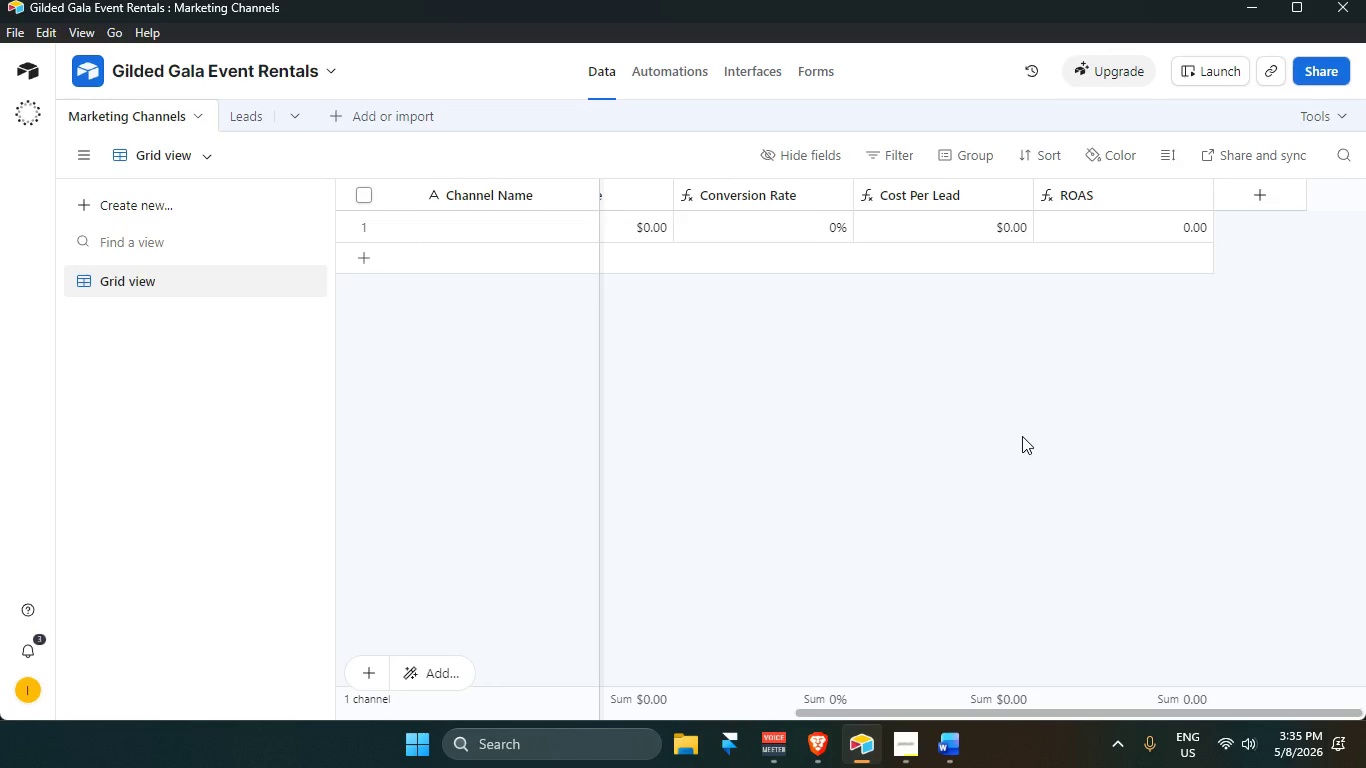 
wait(6.0)
 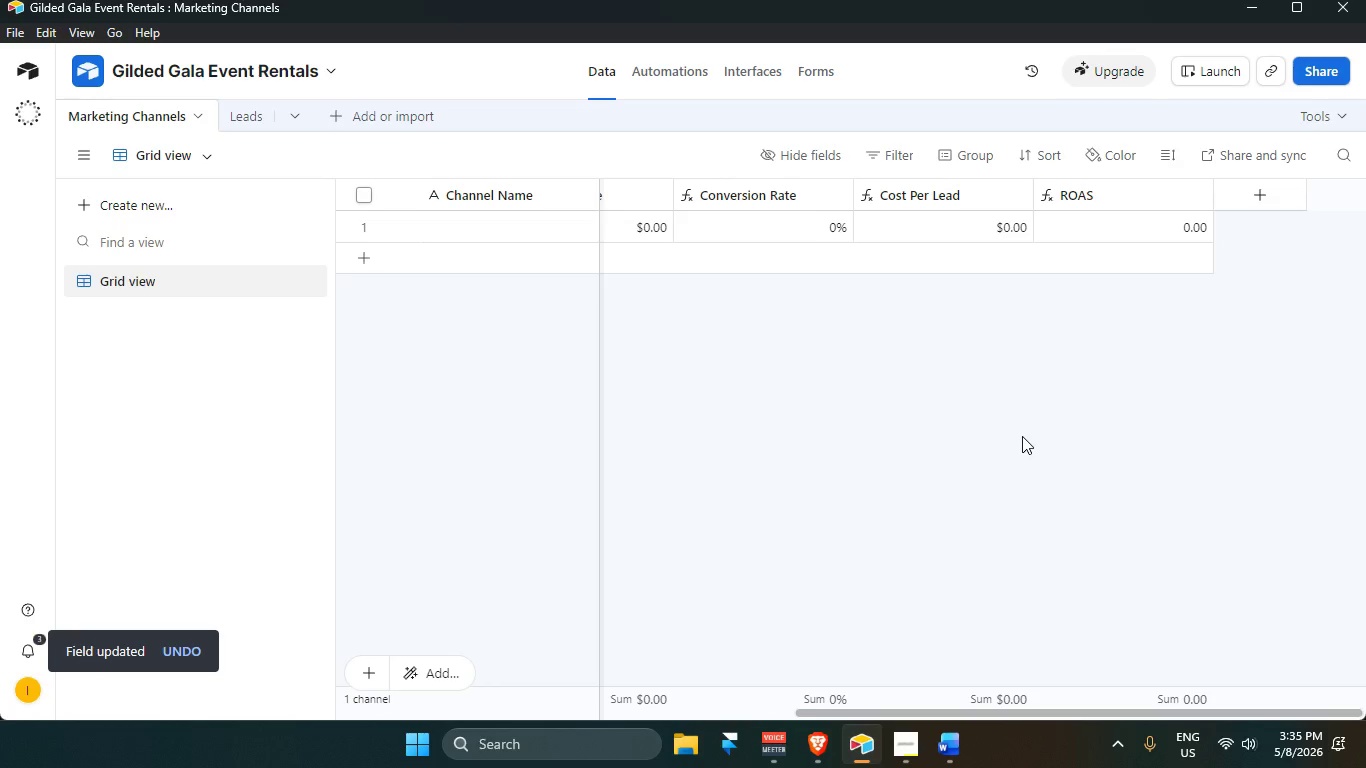 
left_click([262, 109])
 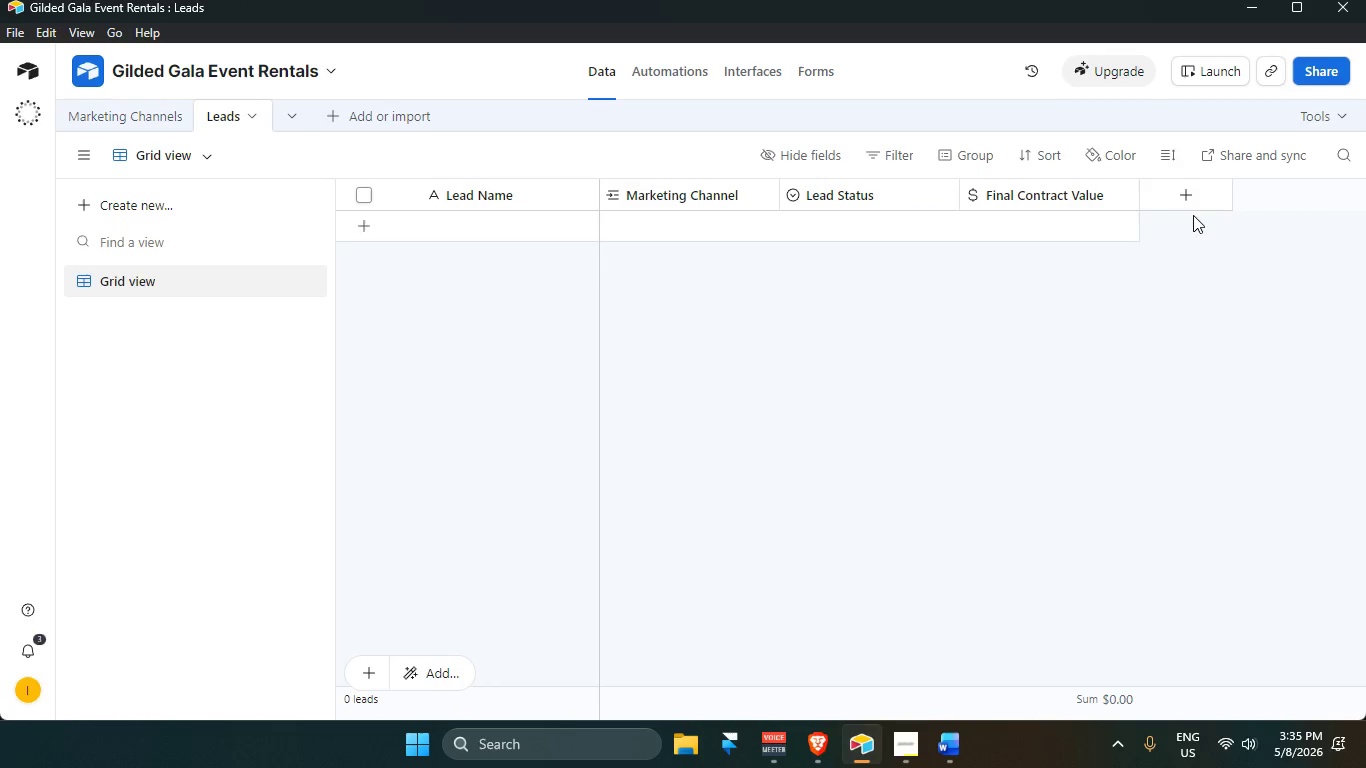 
left_click_drag(start_coordinate=[1189, 201], to_coordinate=[1181, 205])
 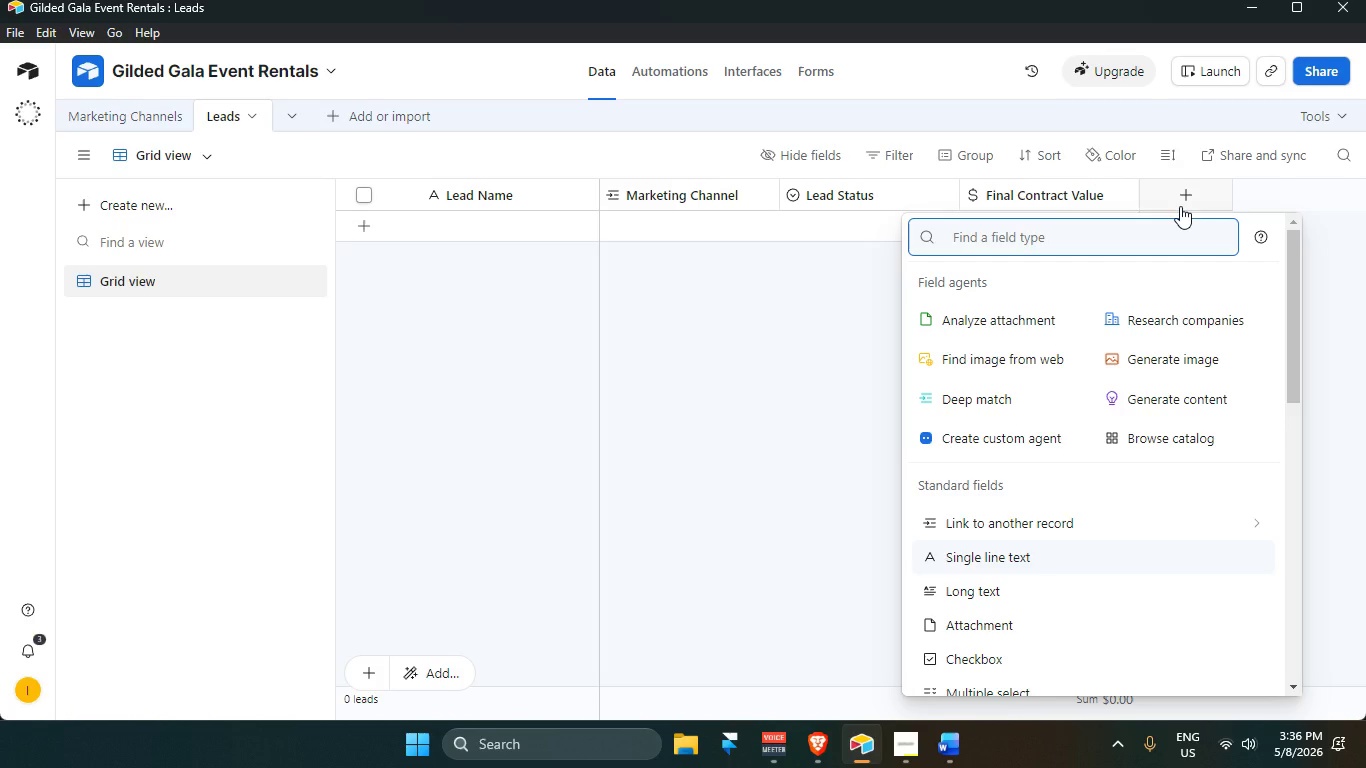 
wait(58.8)
 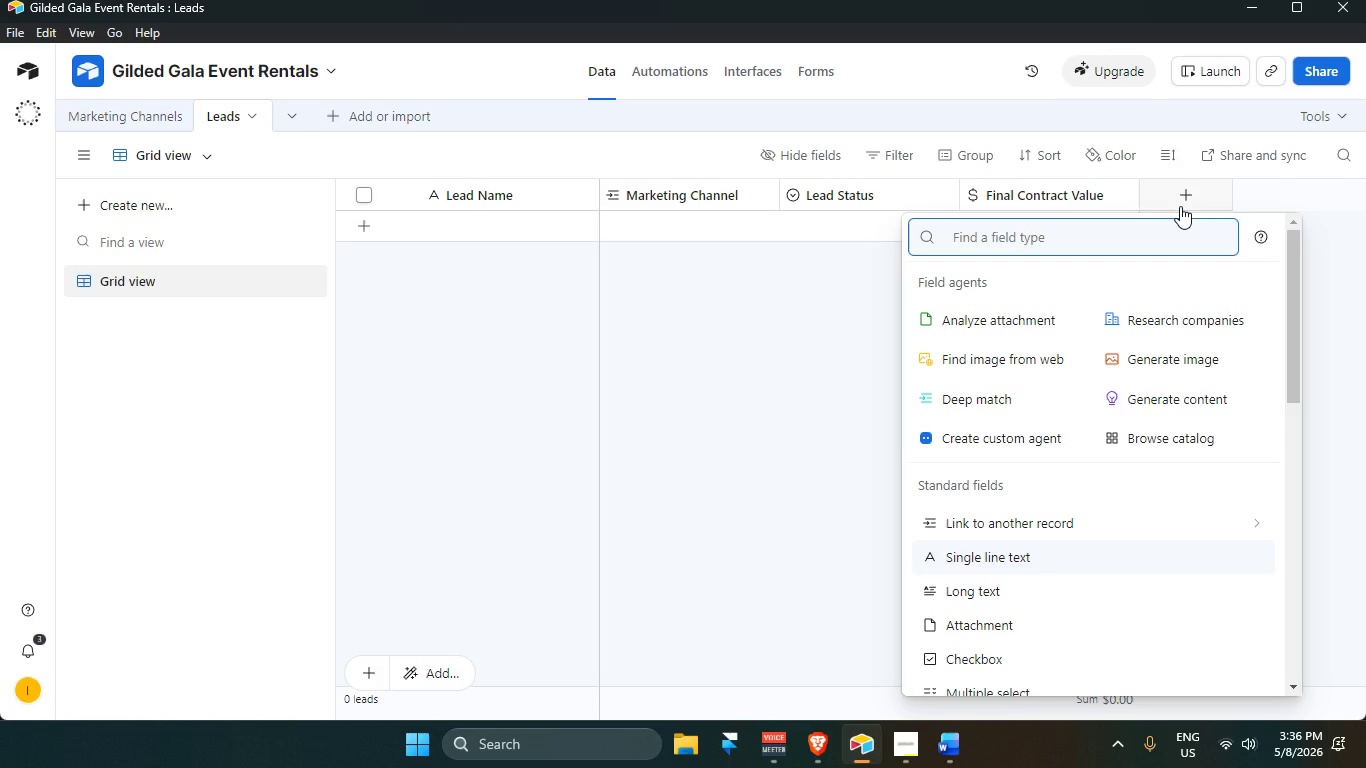 
scroll: coordinate [1107, 376], scroll_direction: down, amount: 3.0
 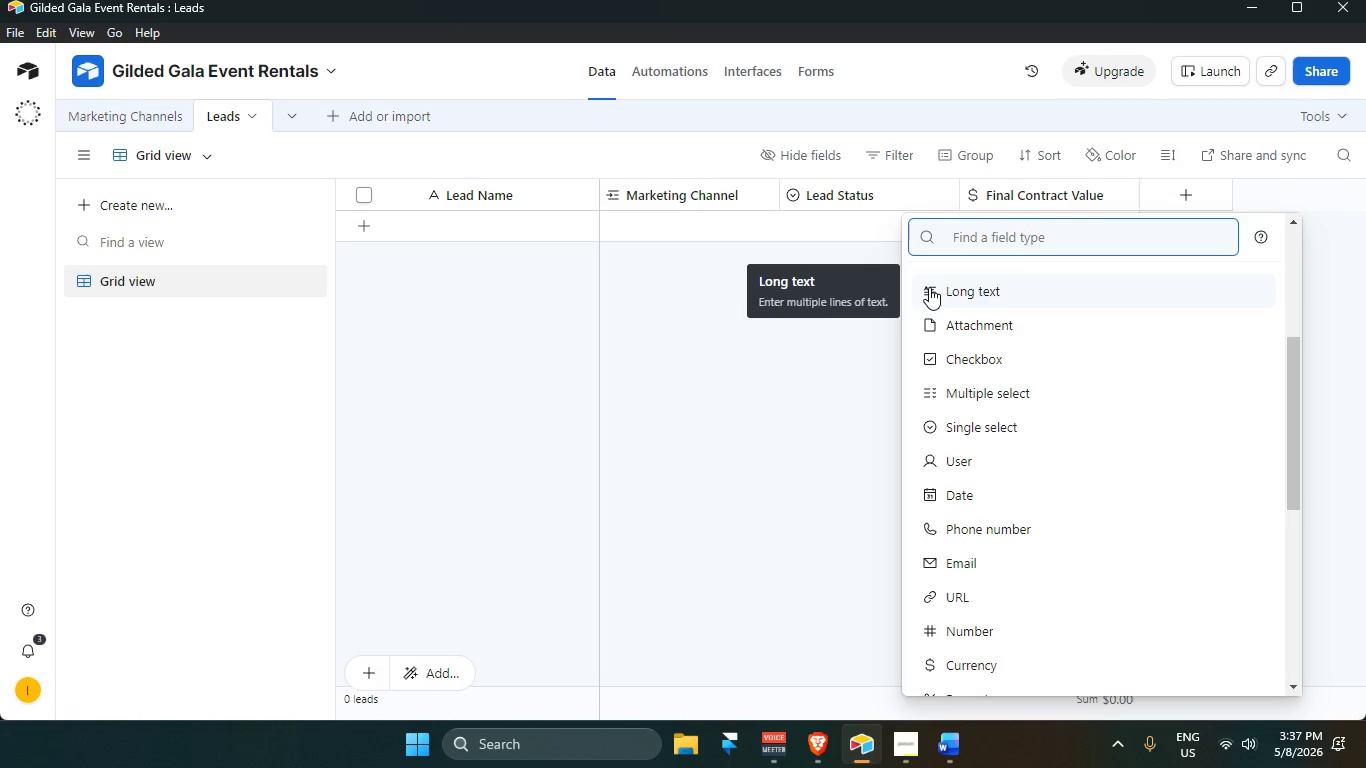 
wait(22.51)
 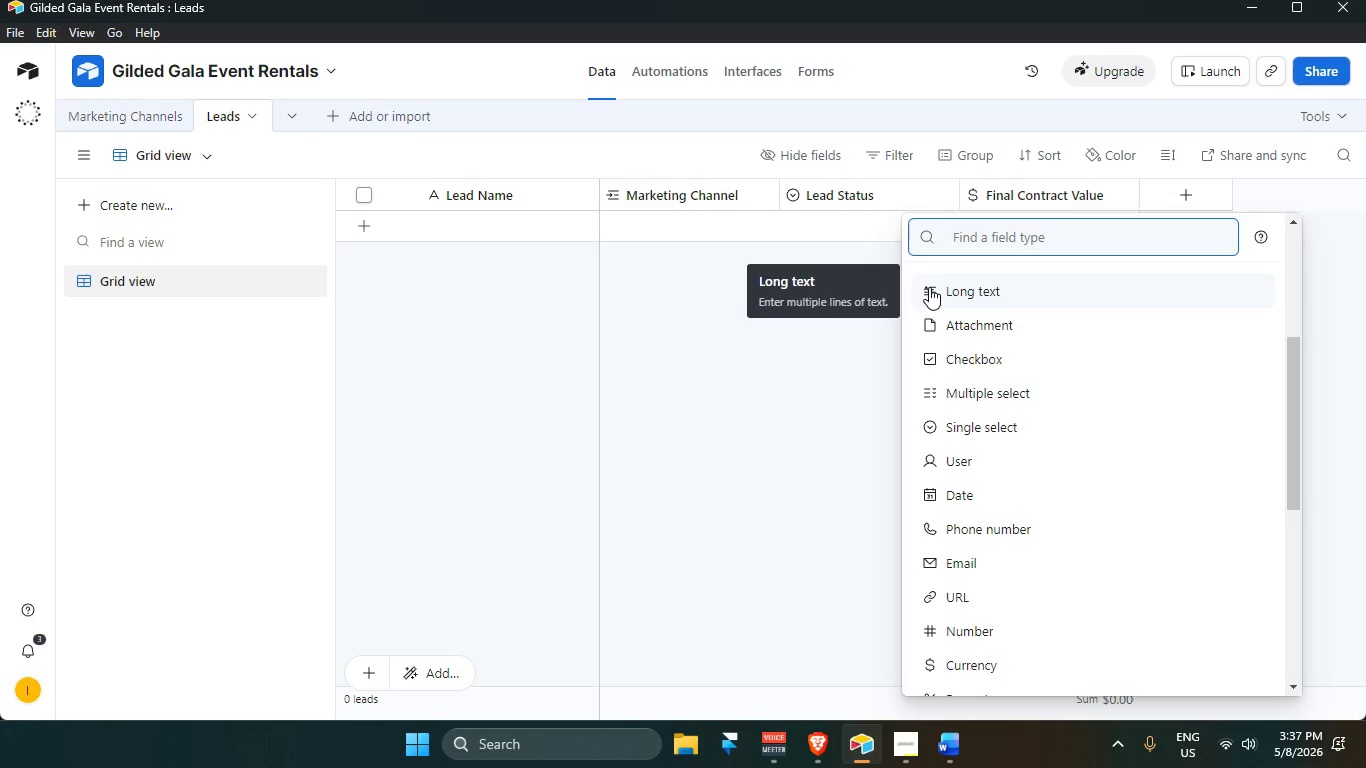 
mouse_move([568, 207])
 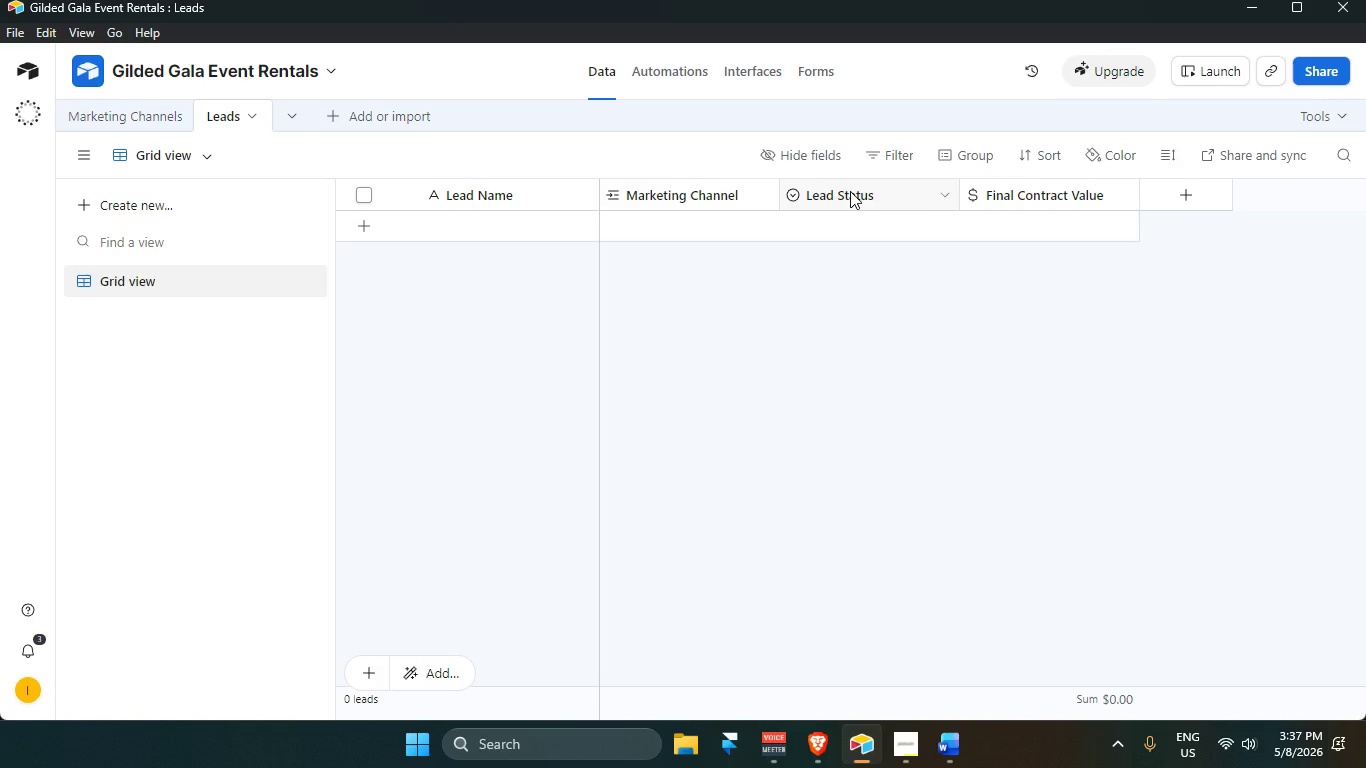 
double_click([850, 191])
 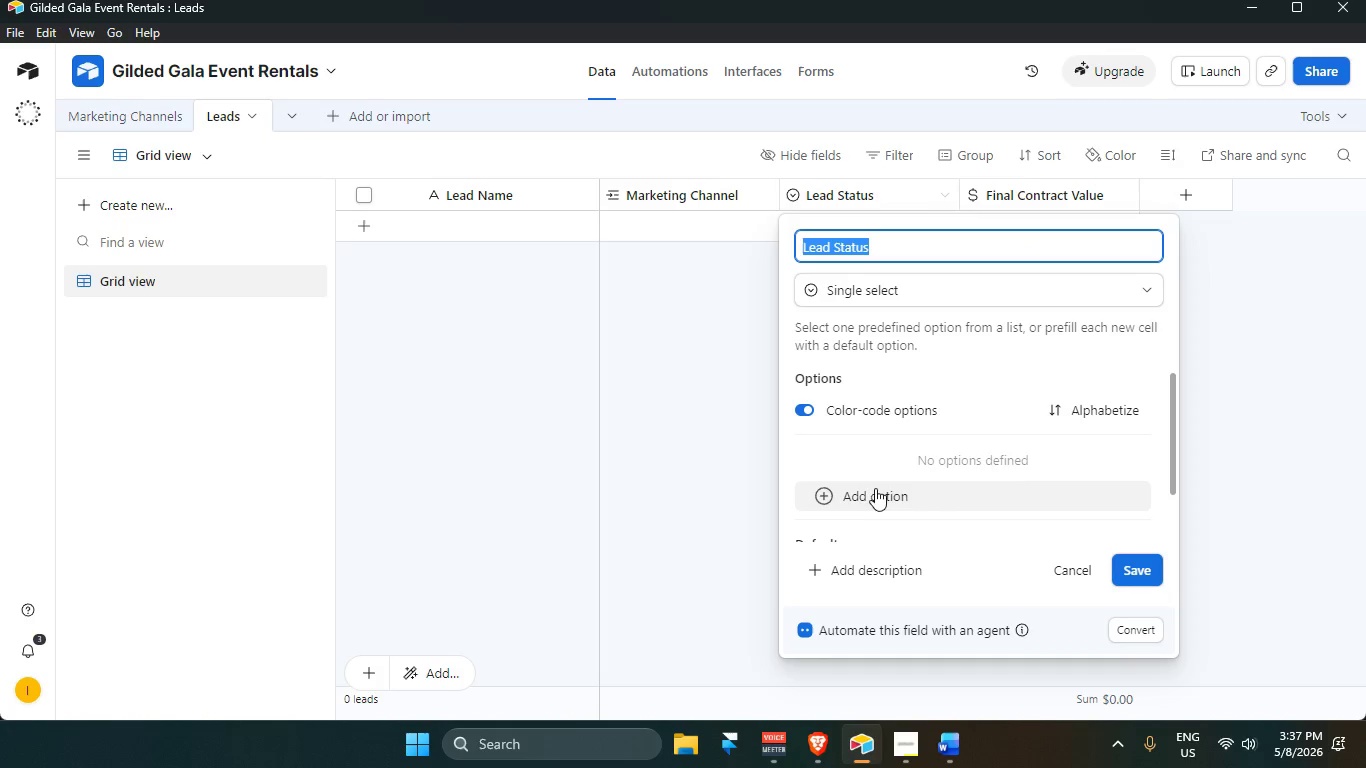 
left_click([872, 494])
 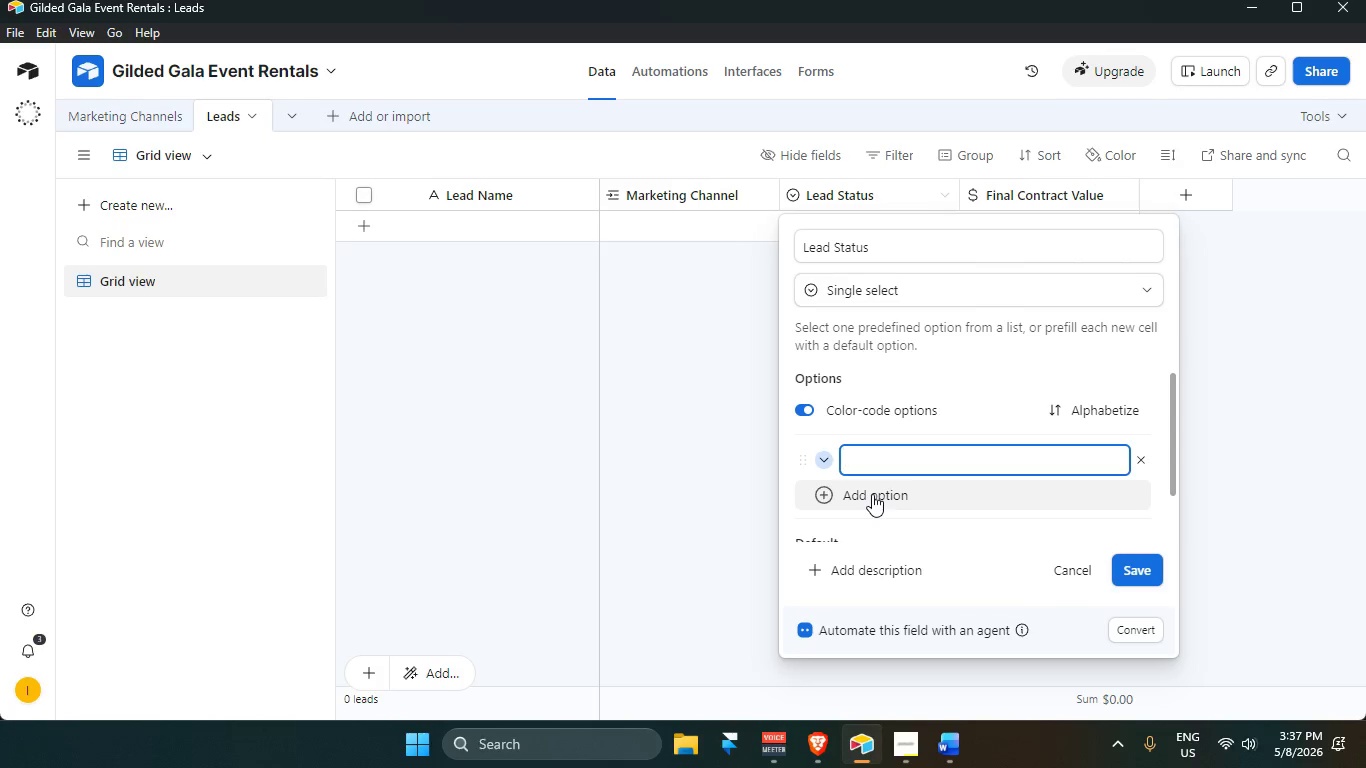 
type(Won)
 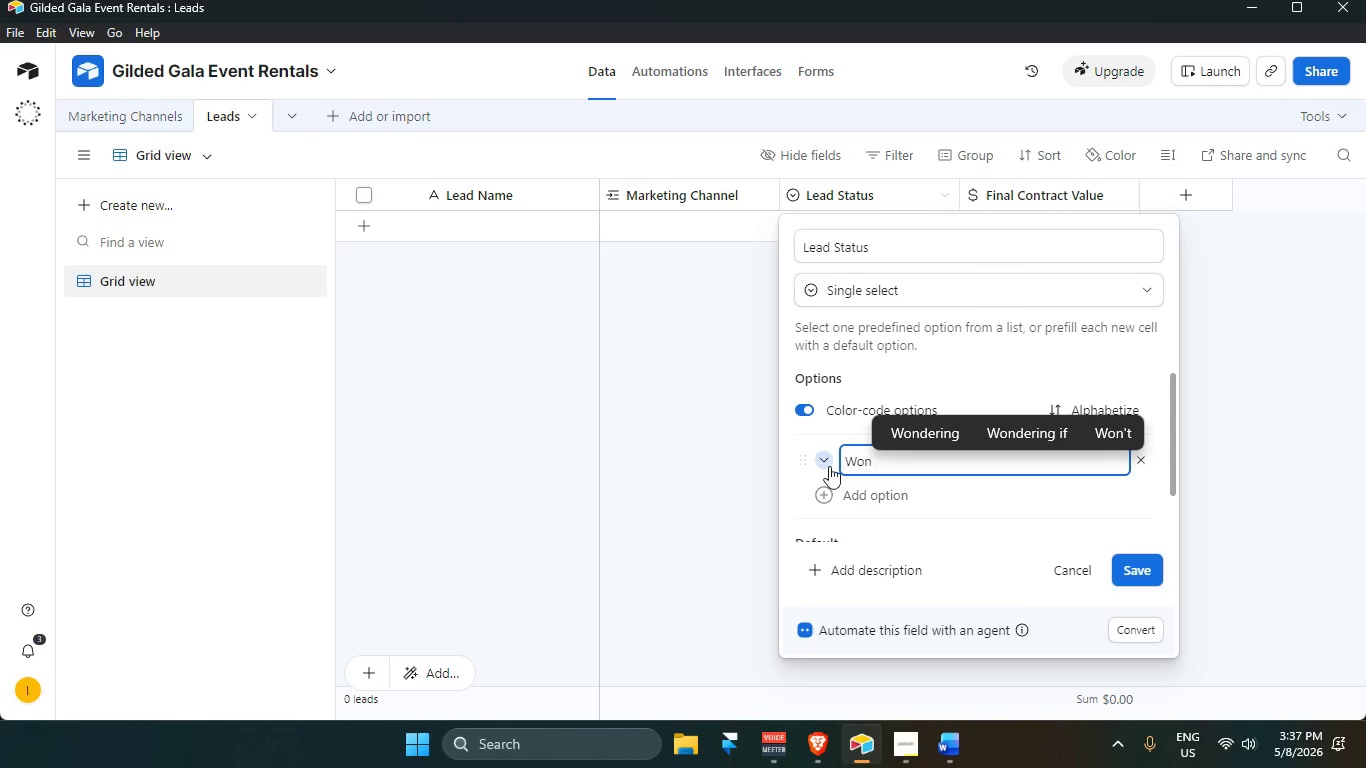 
left_click([829, 465])
 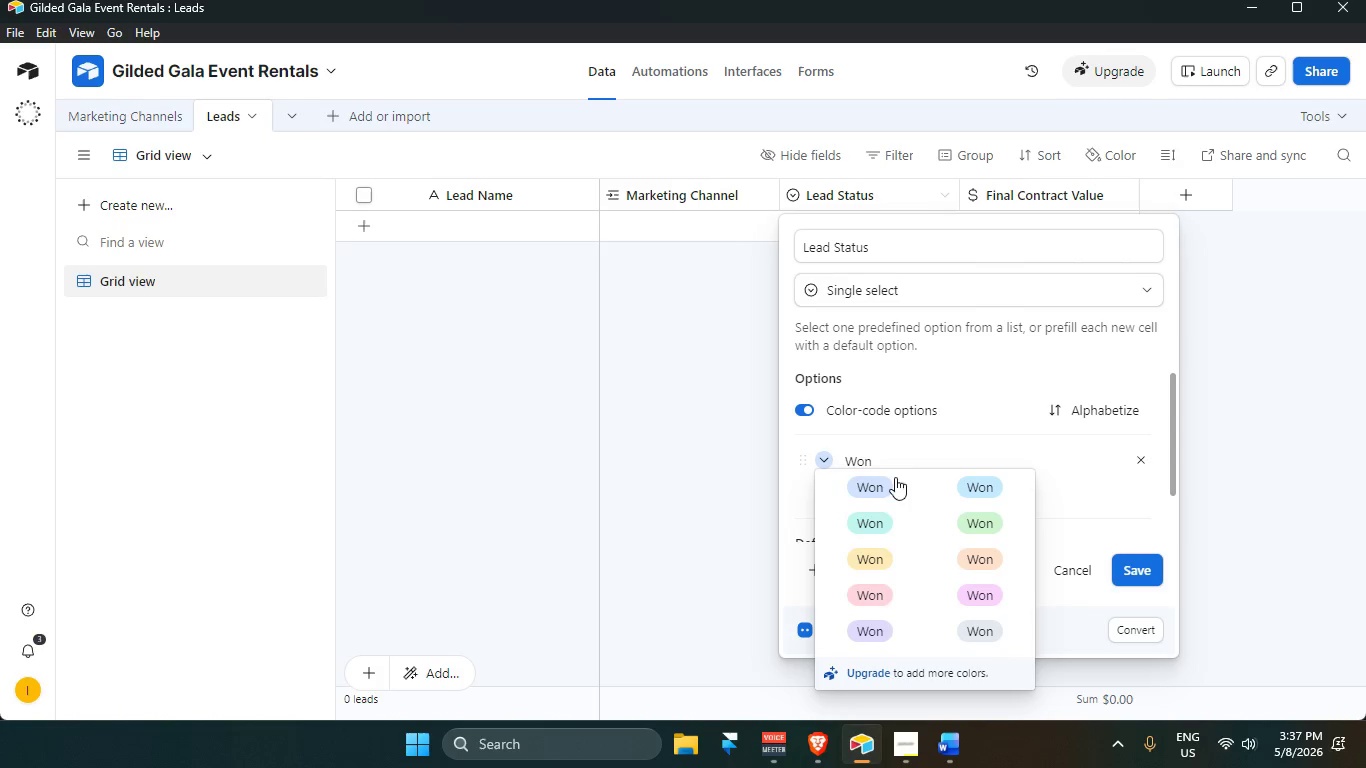 
left_click([975, 523])
 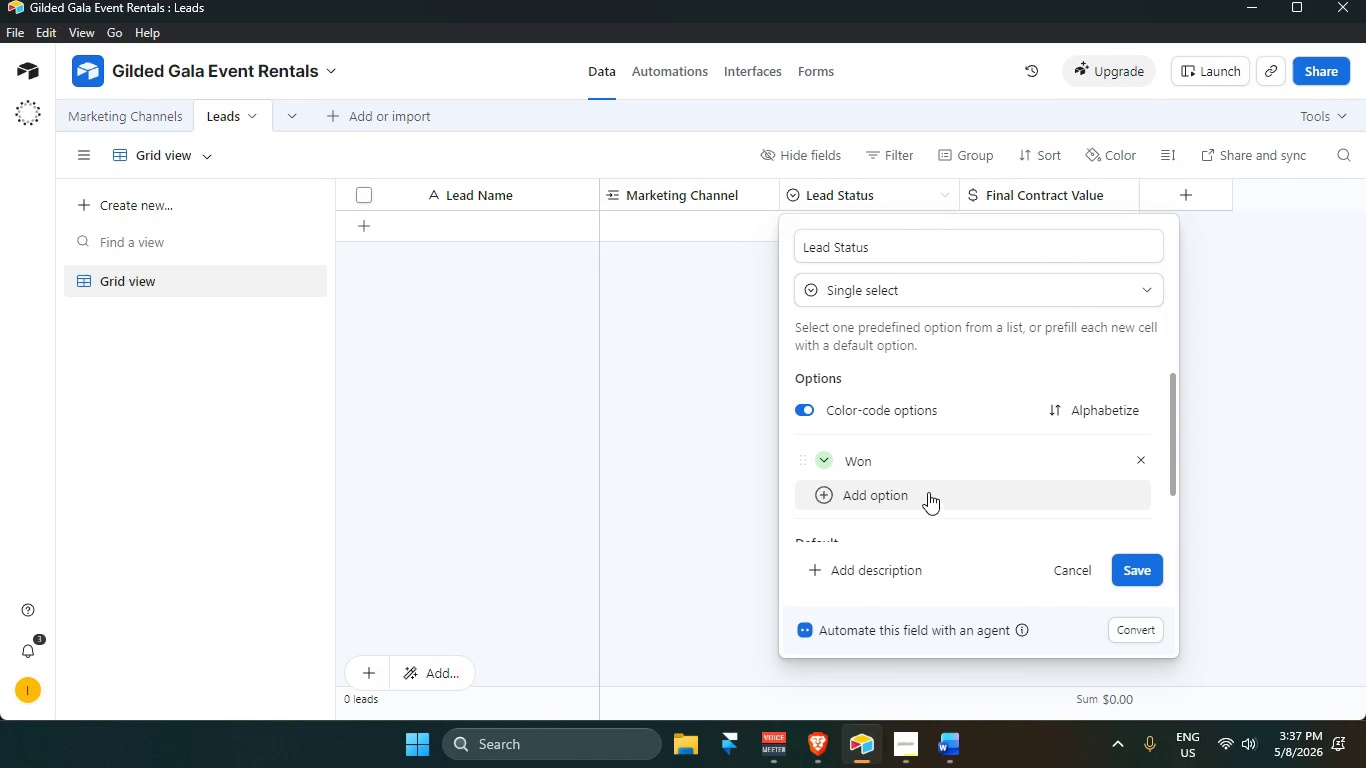 
left_click([927, 491])
 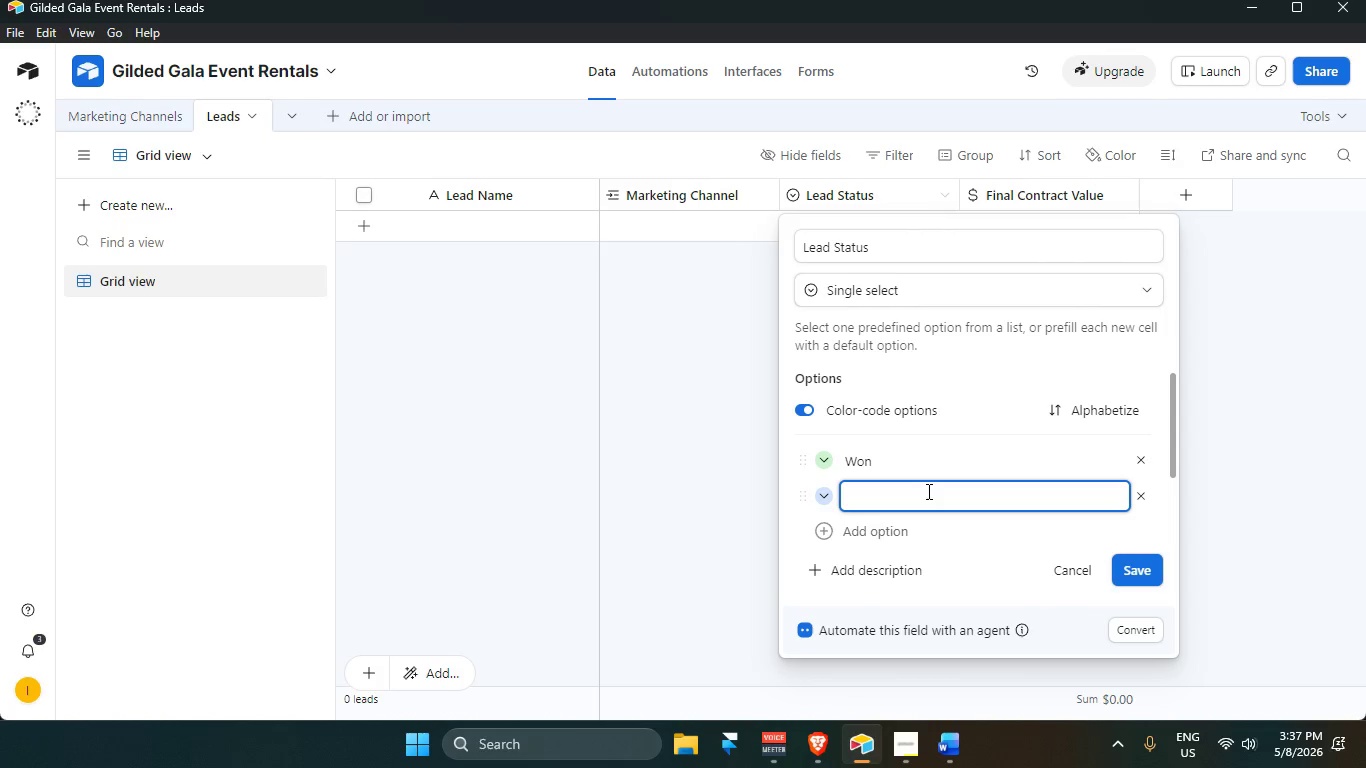 
type(Lost)
 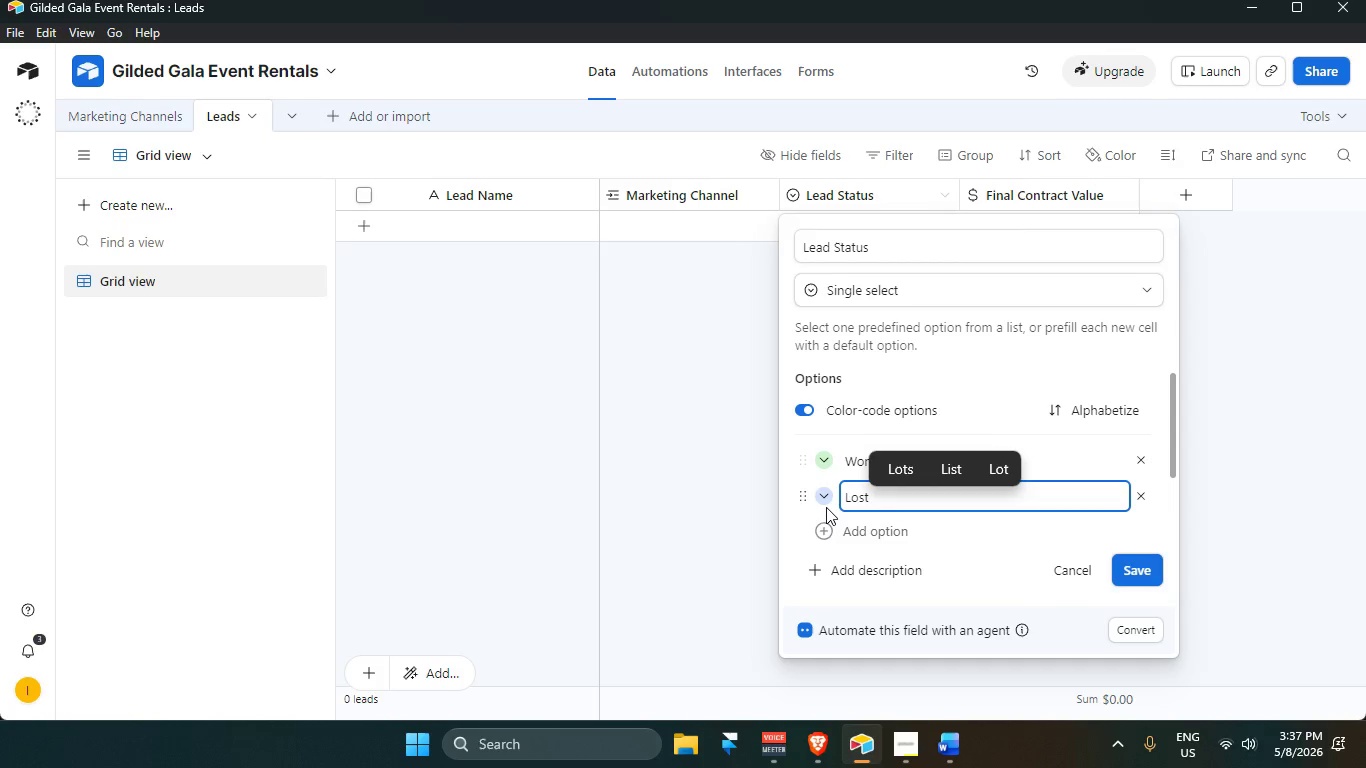 
left_click([829, 502])
 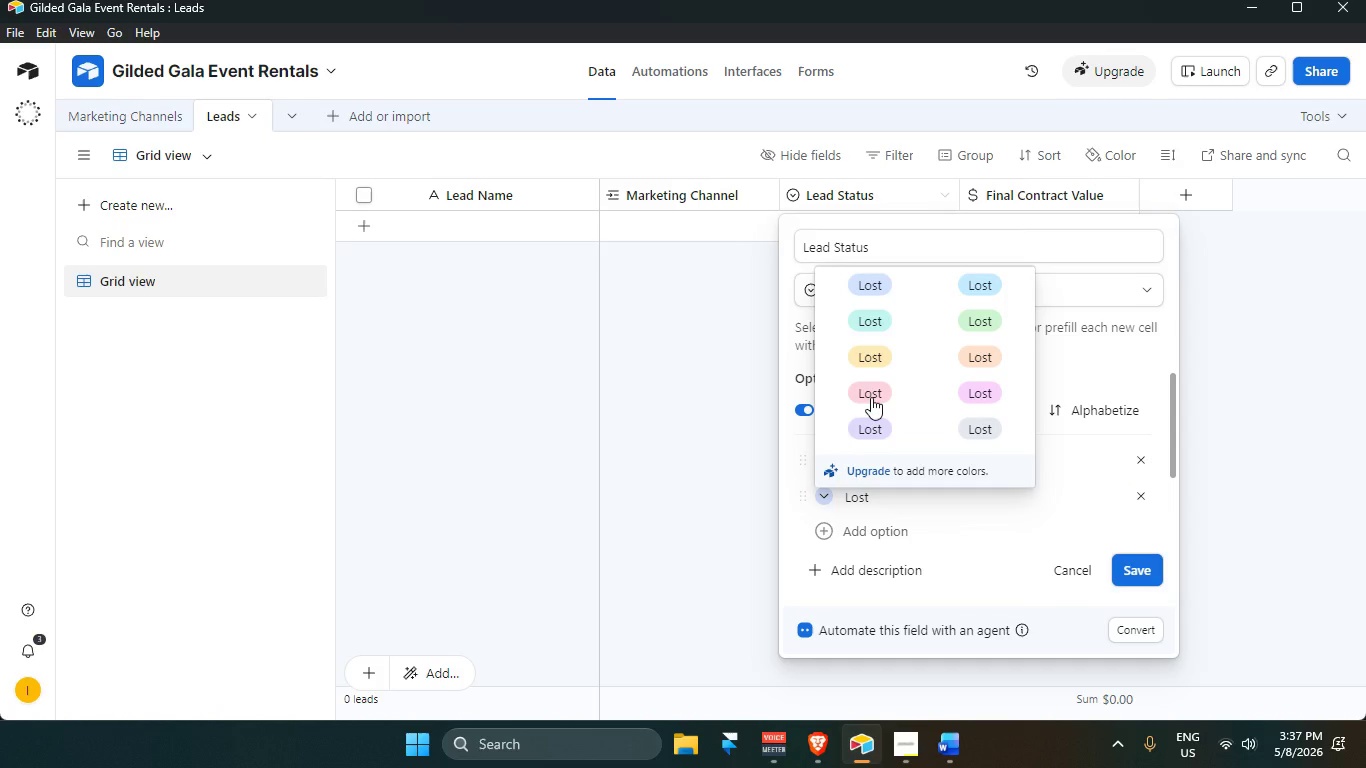 
wait(6.81)
 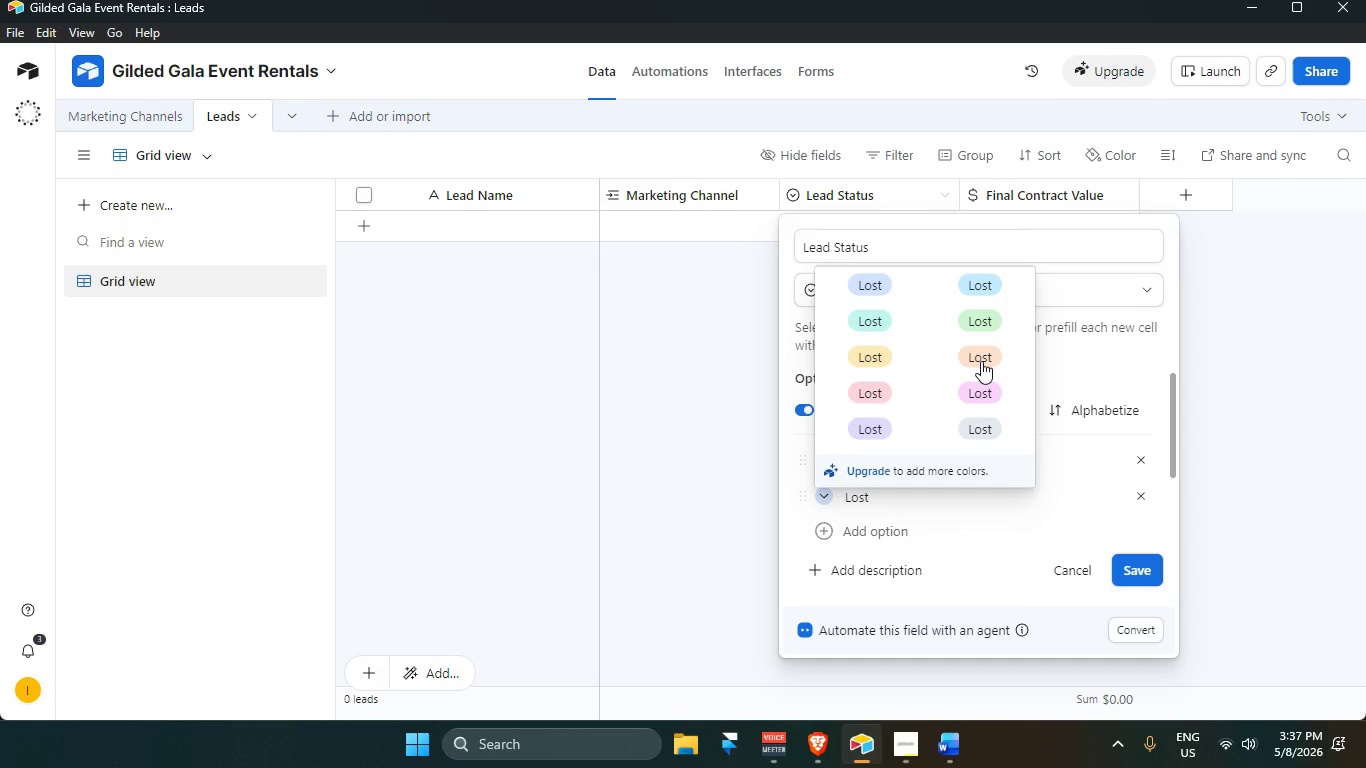 
left_click([824, 501])
 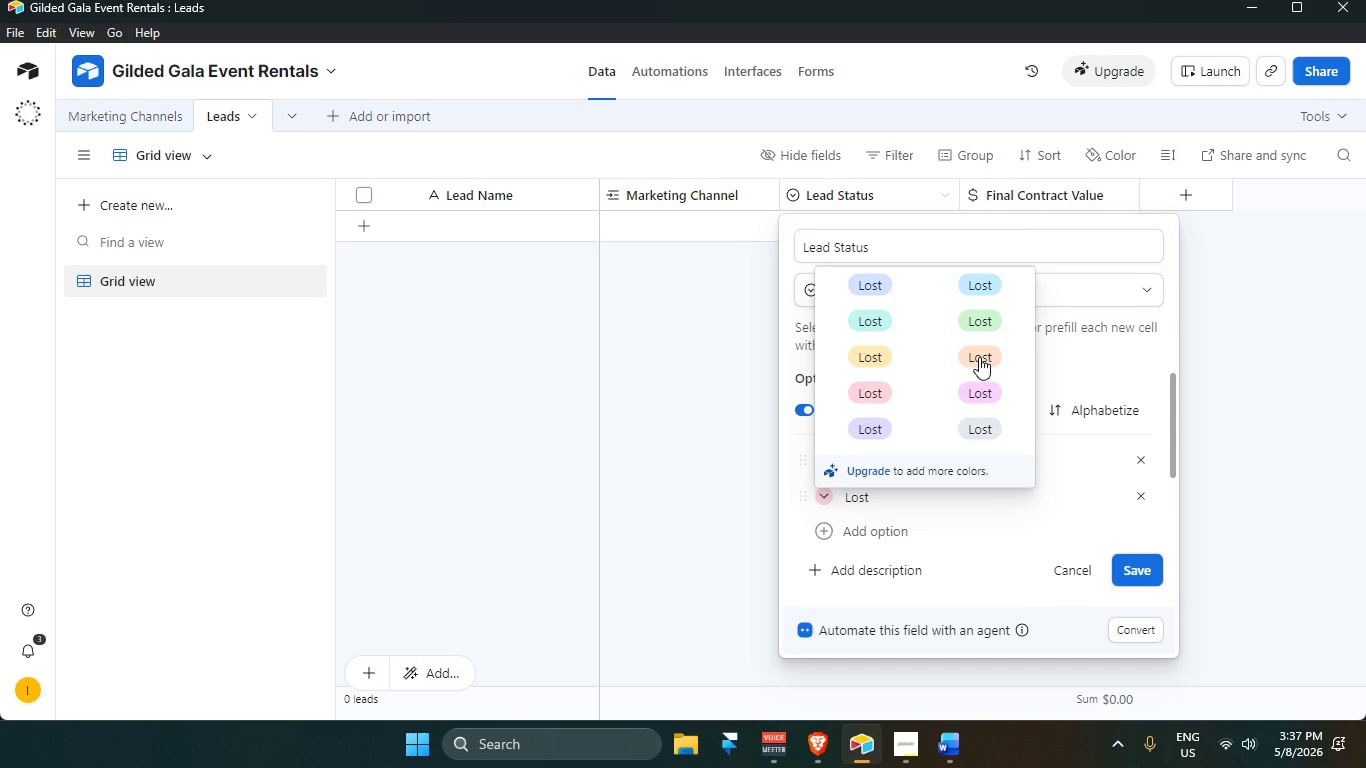 
left_click([979, 357])
 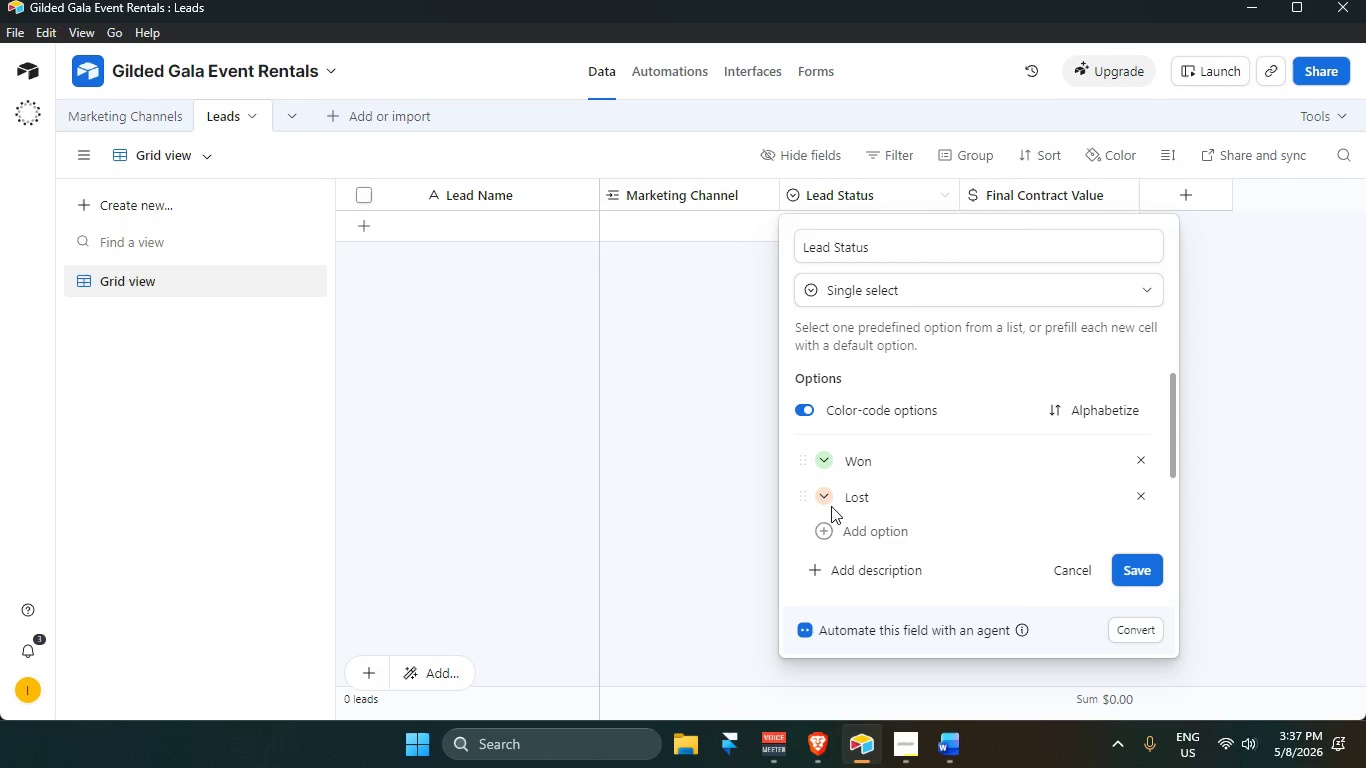 
left_click([826, 500])
 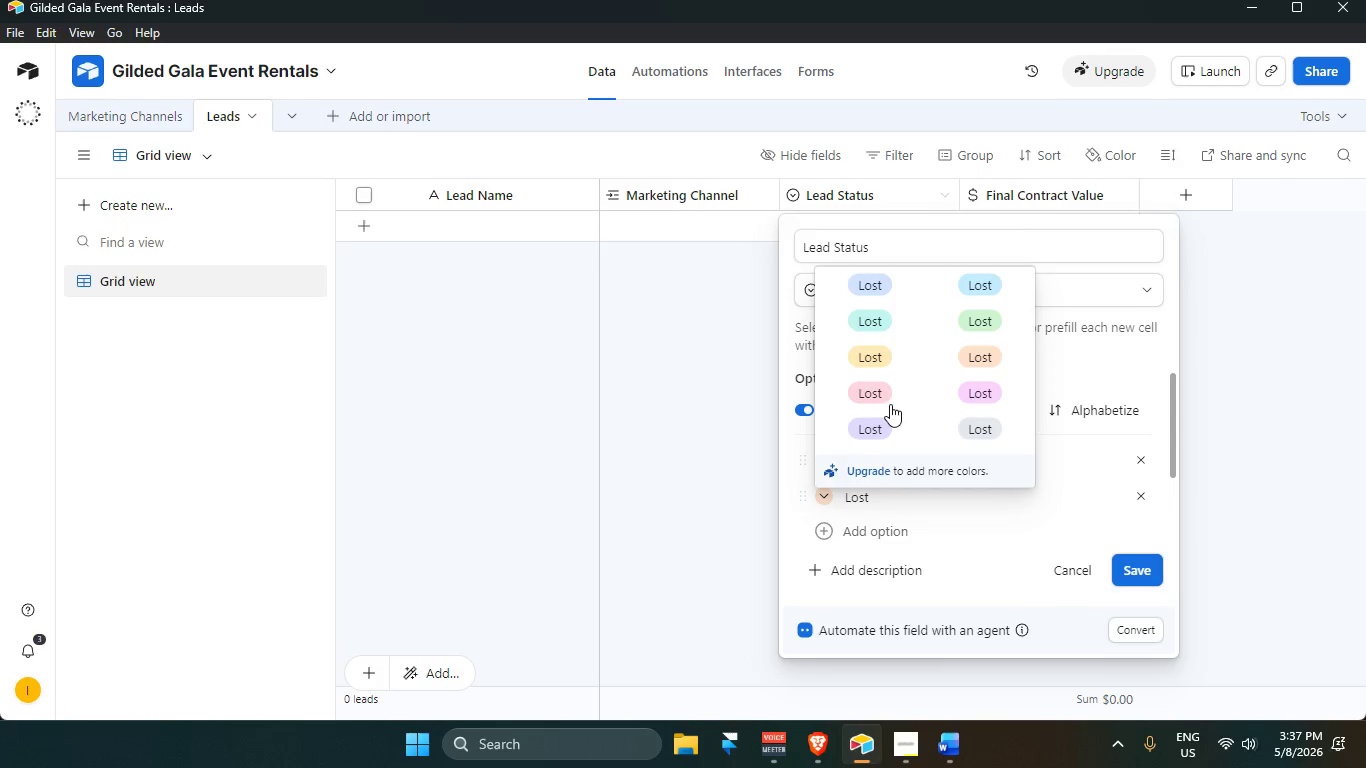 
left_click([884, 398])
 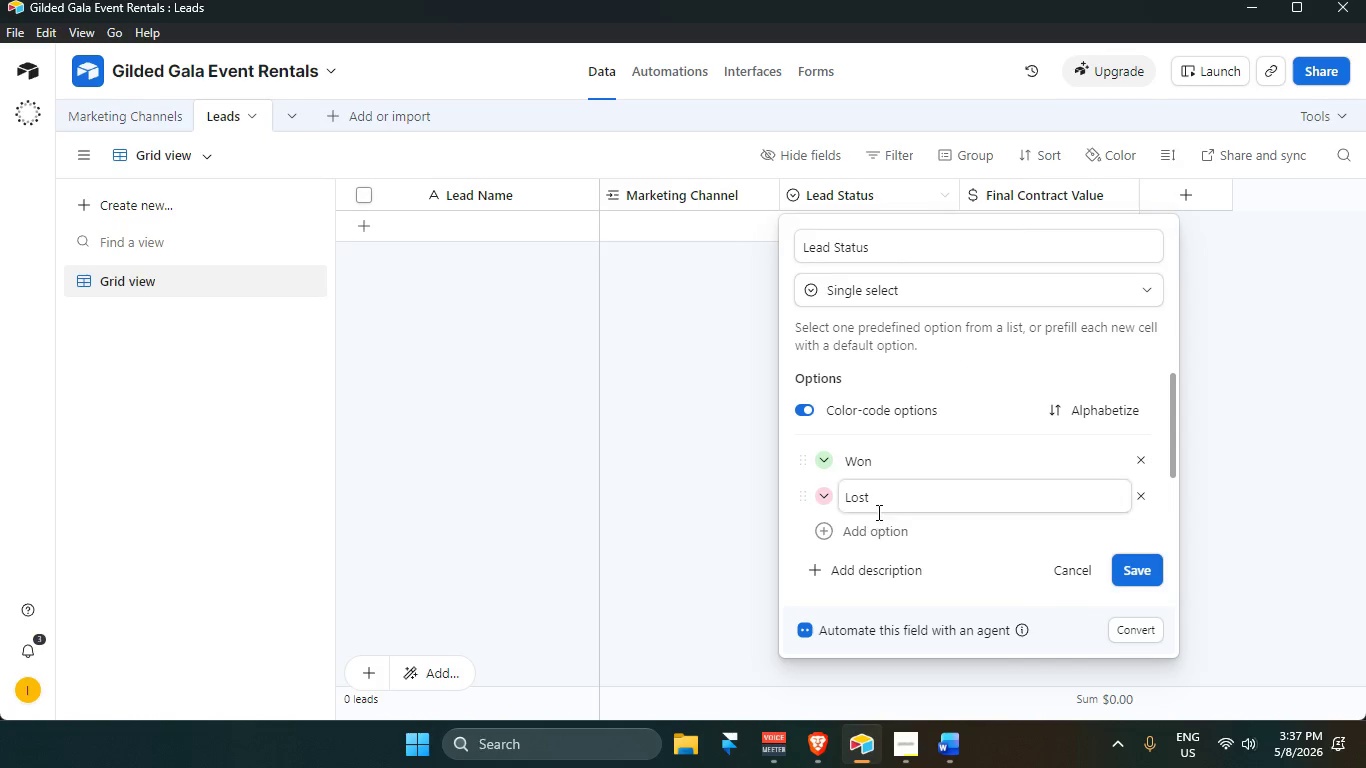 
left_click([869, 531])
 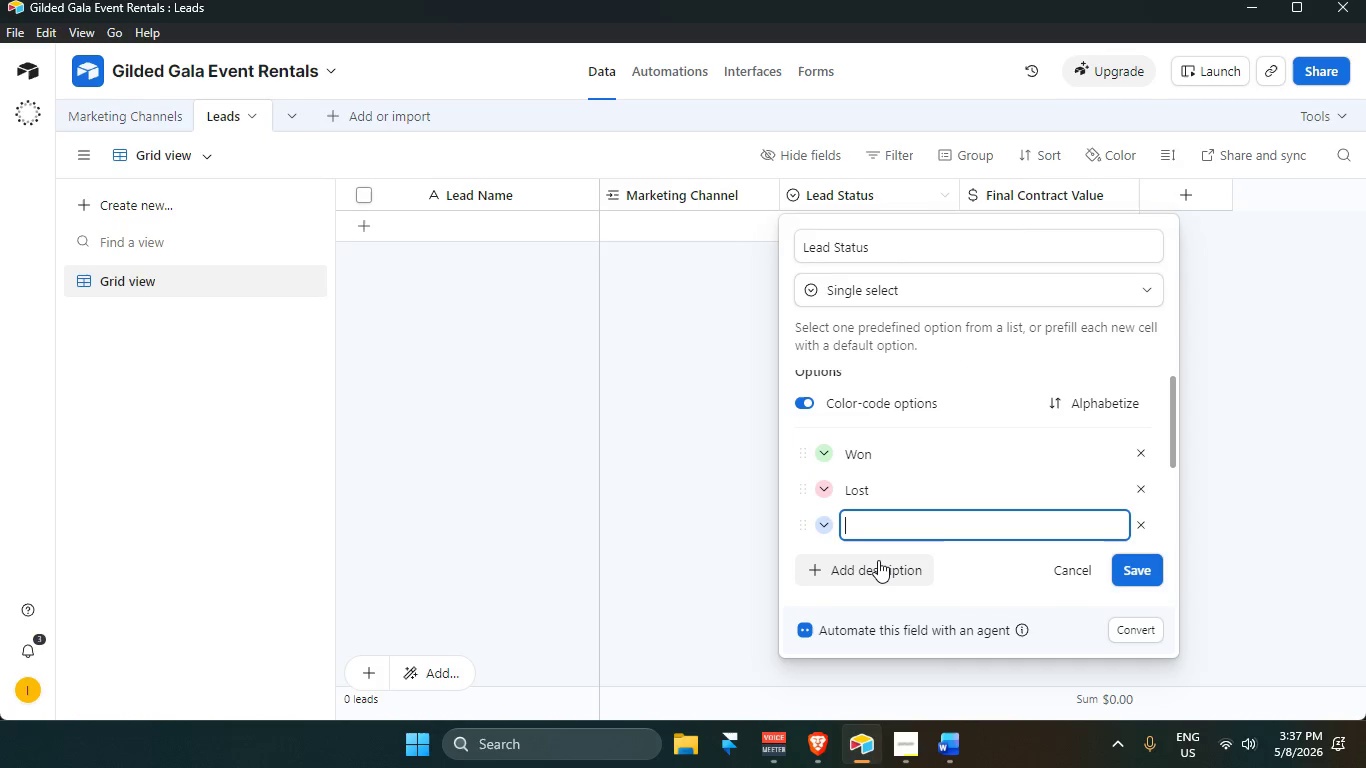 
hold_key(key=ShiftLeft, duration=0.47)
 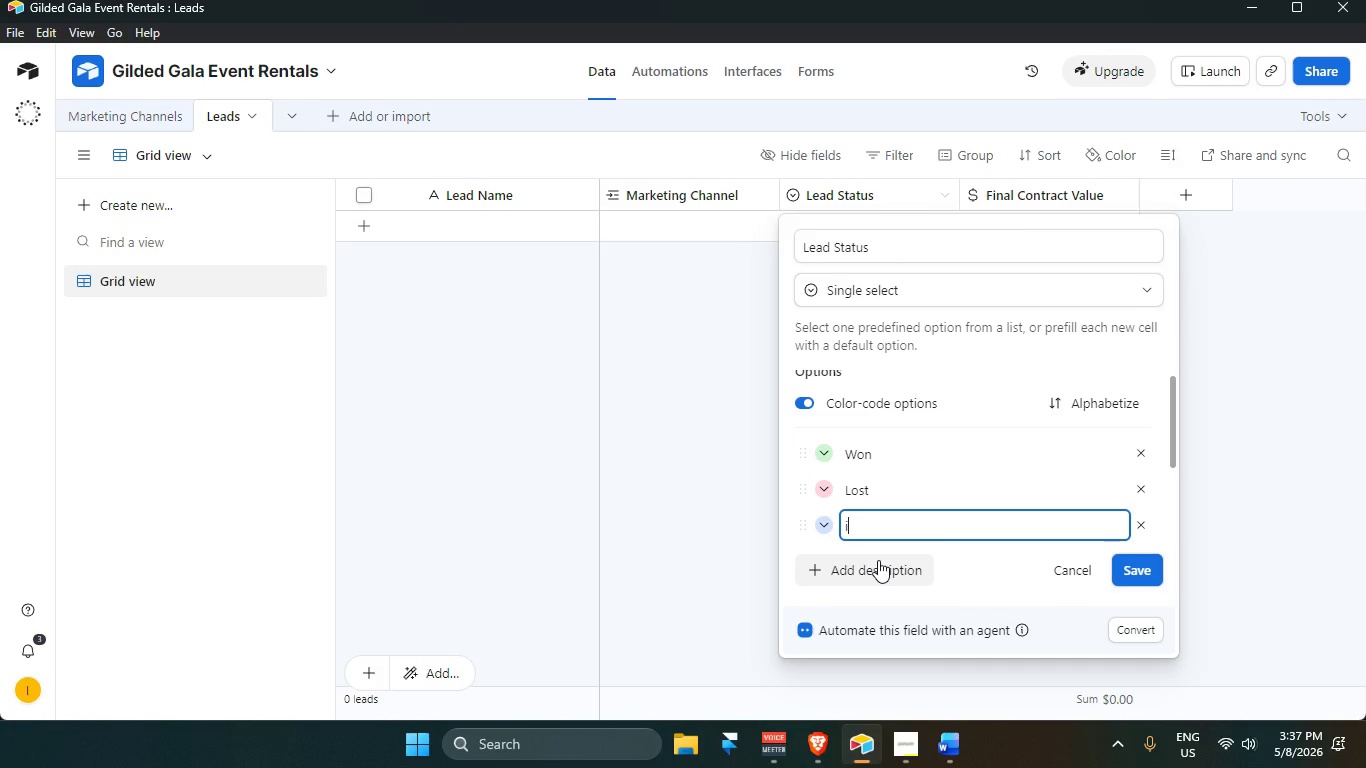 
type(in Progress)
 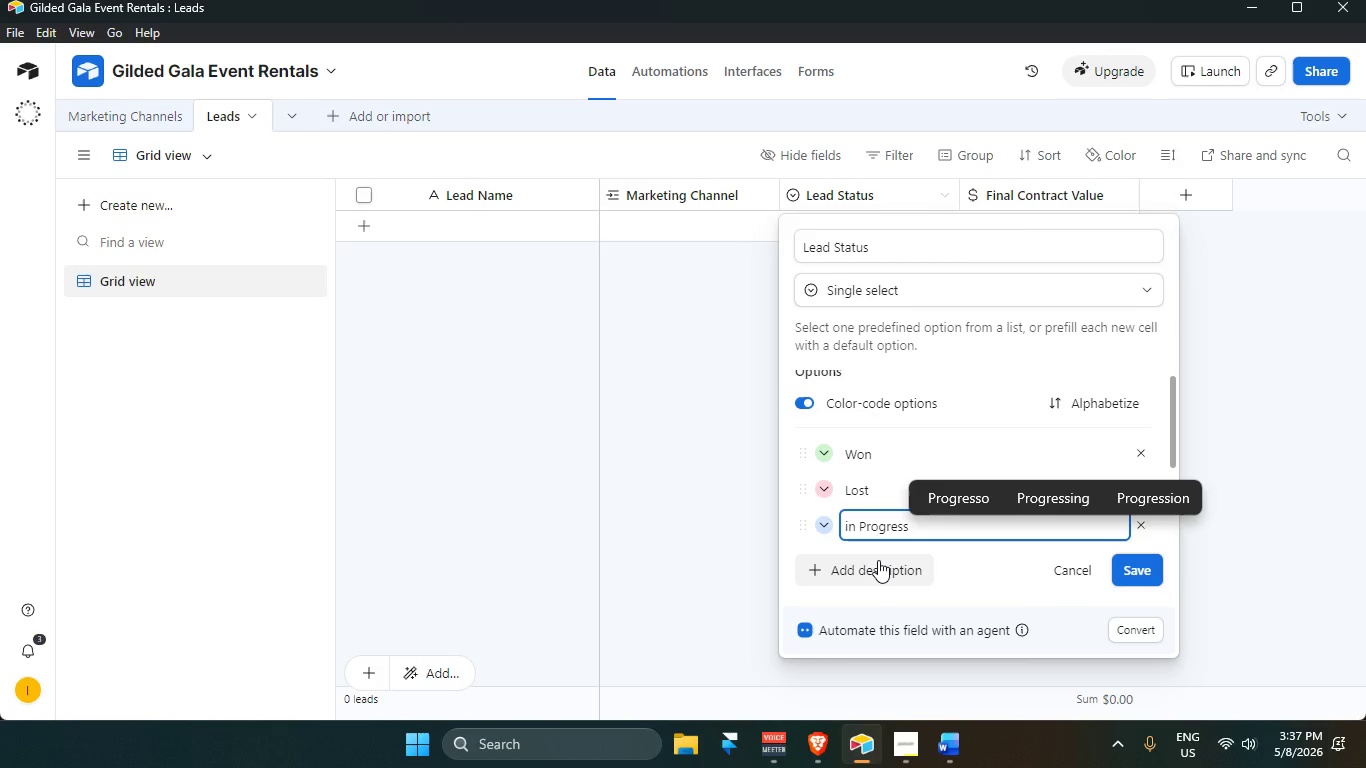 
left_click([848, 532])
 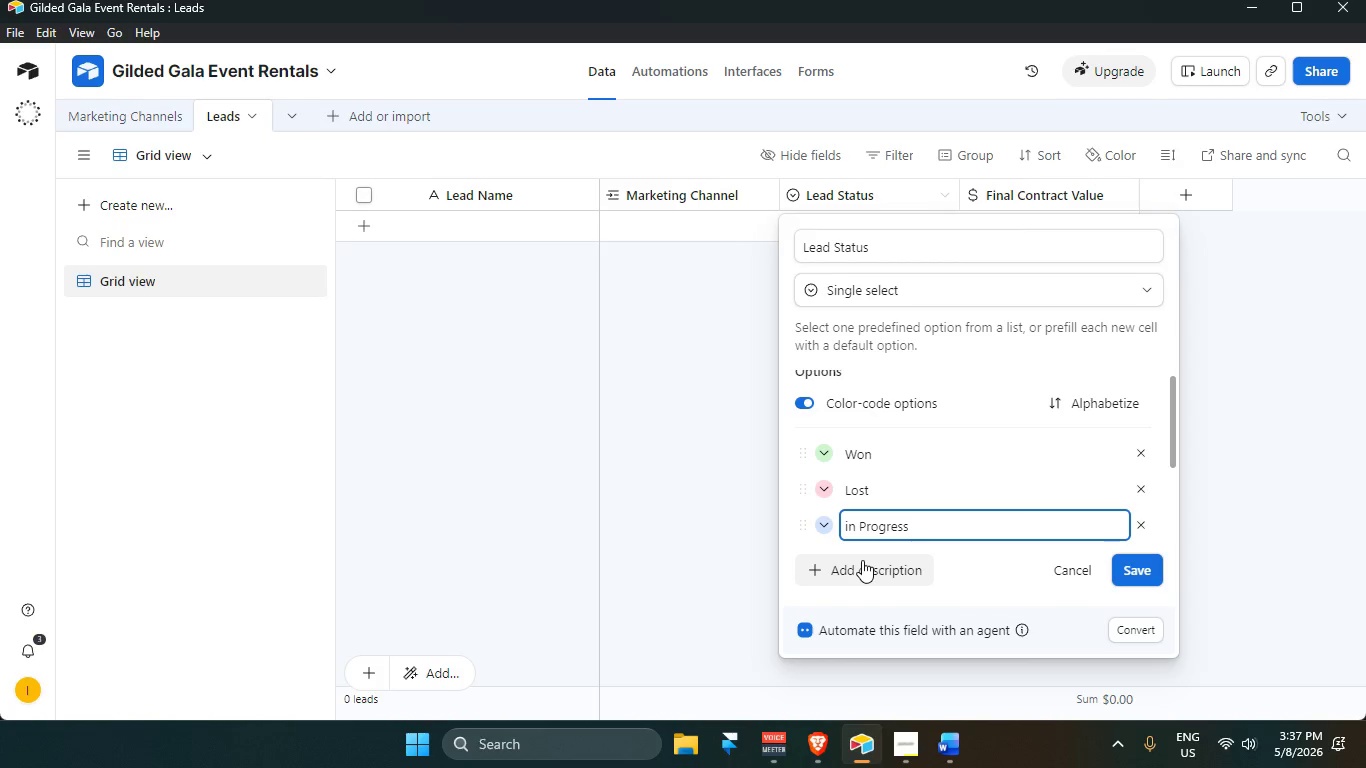 
key(Backspace)
 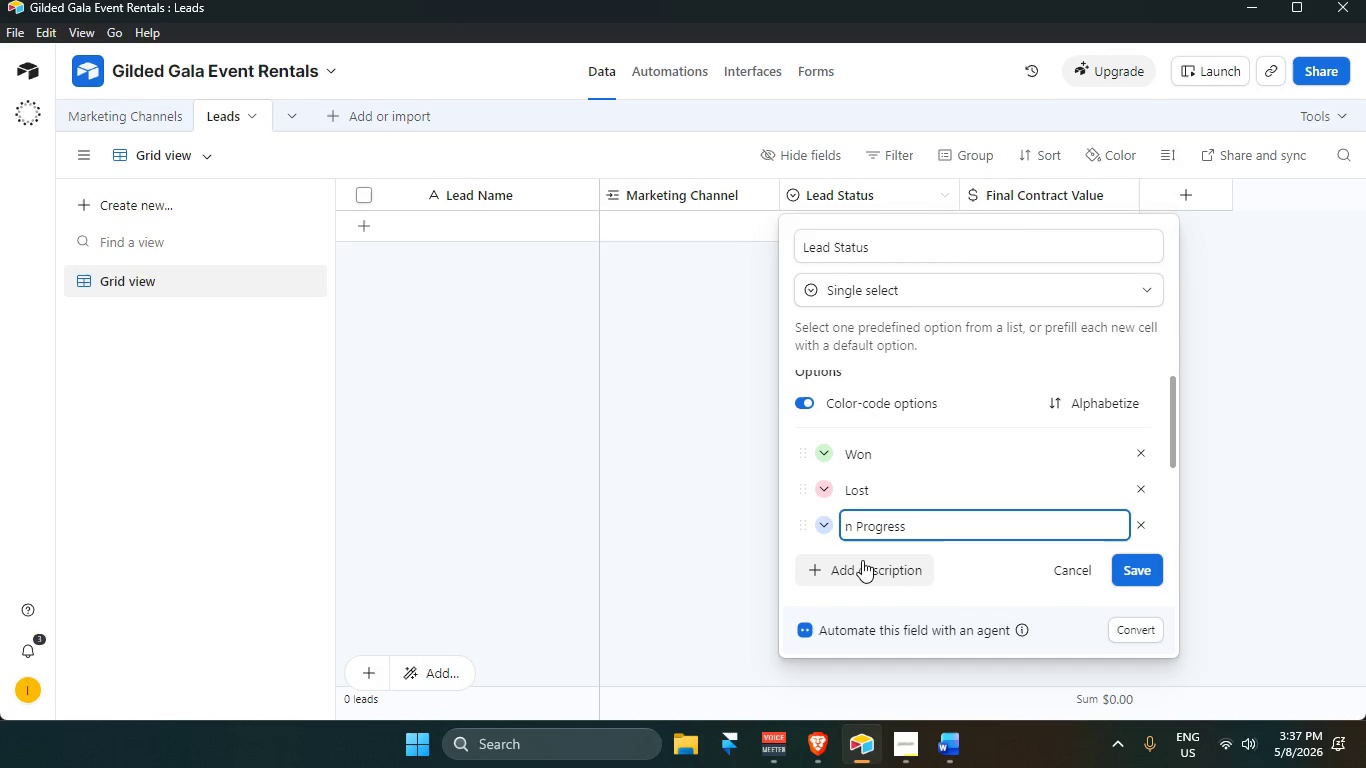 
key(Shift+I)
 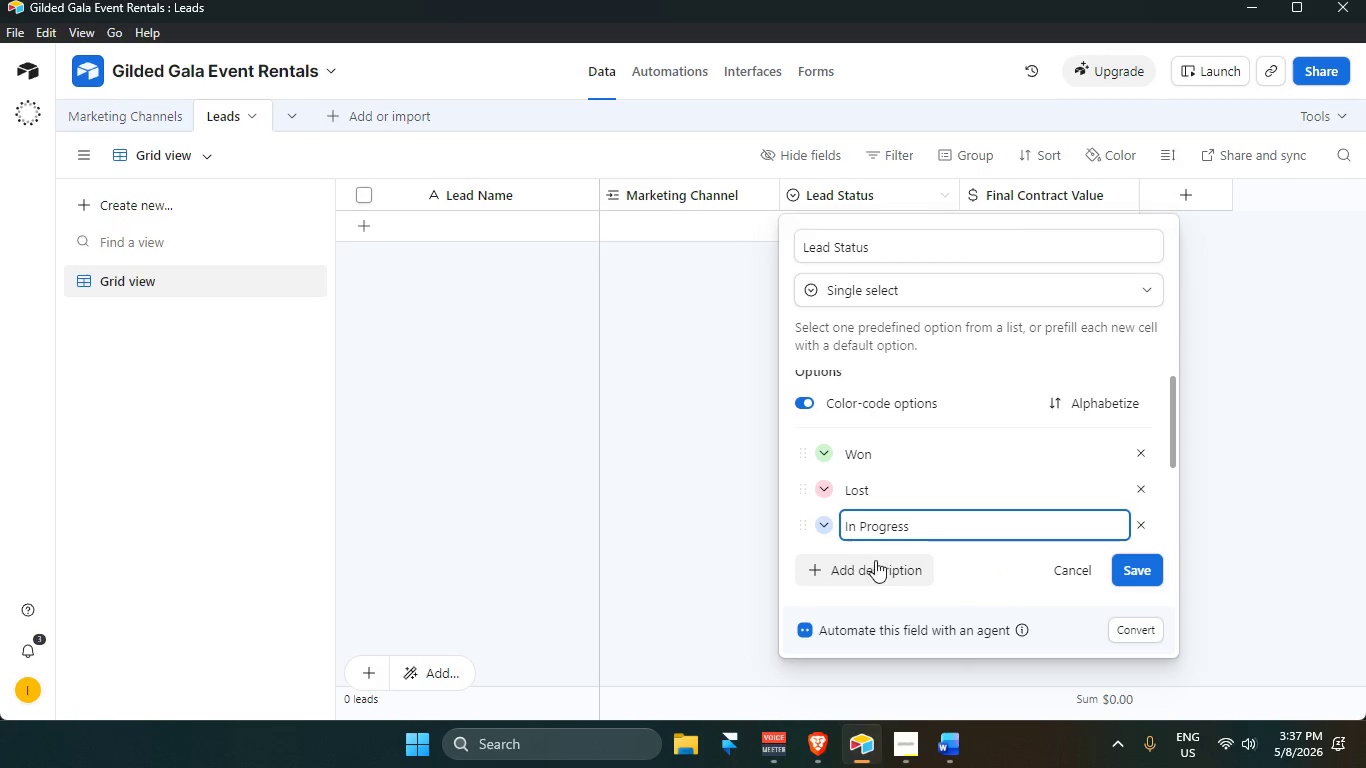 
left_click([822, 528])
 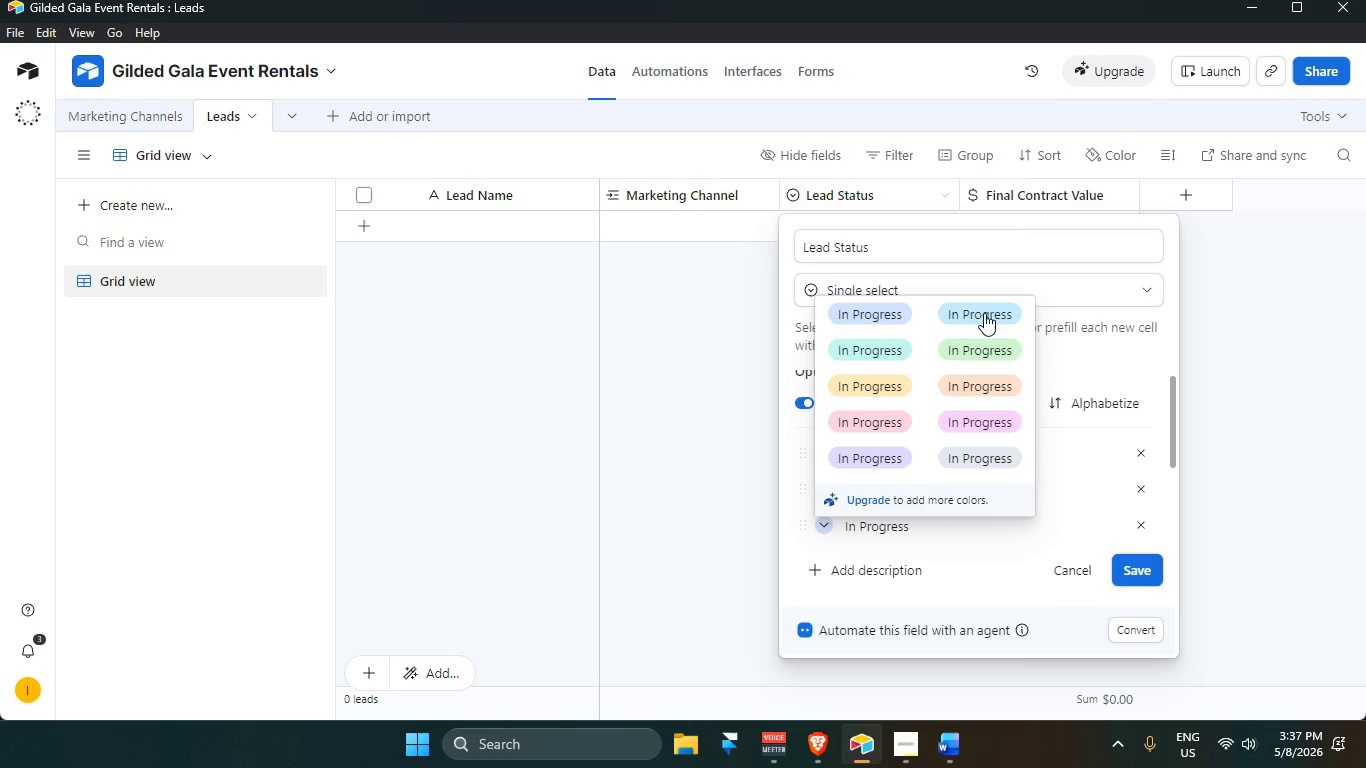 
left_click([983, 309])
 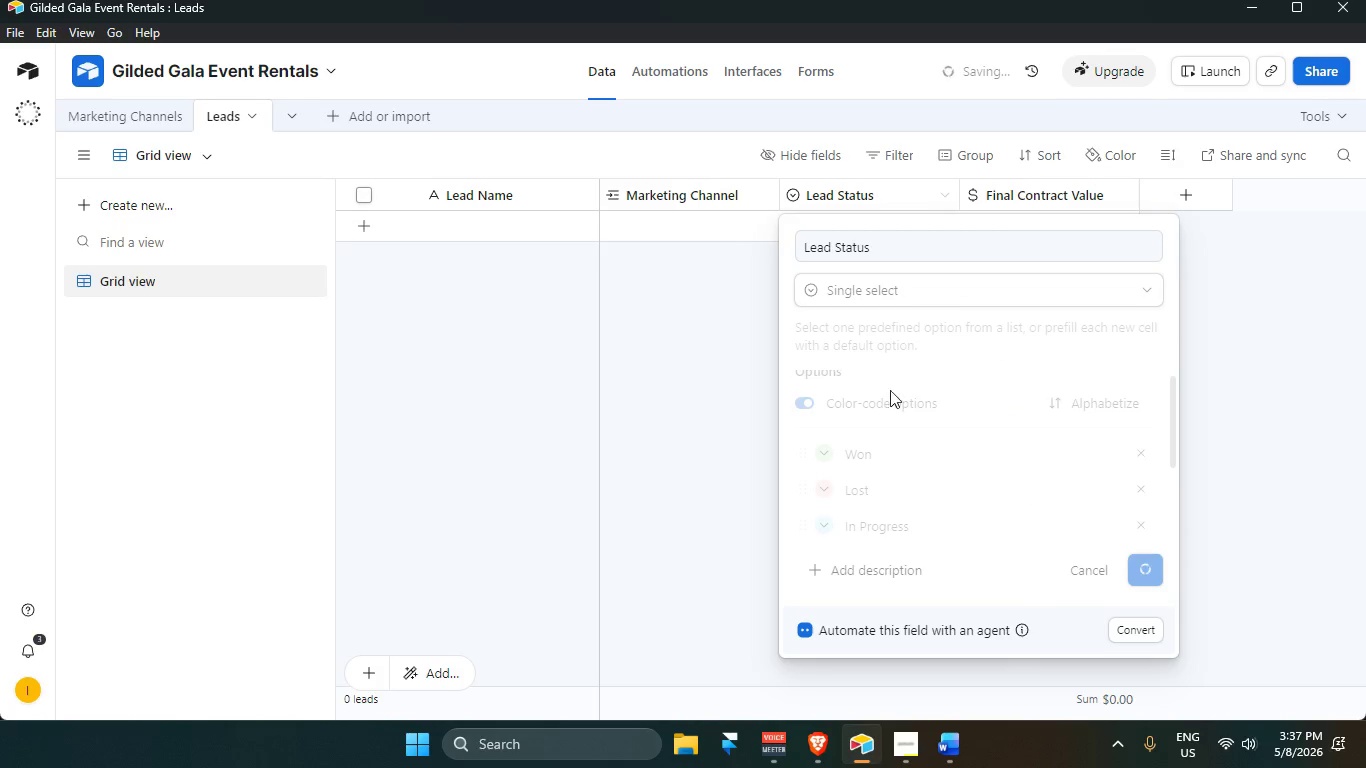 
left_click([766, 378])
 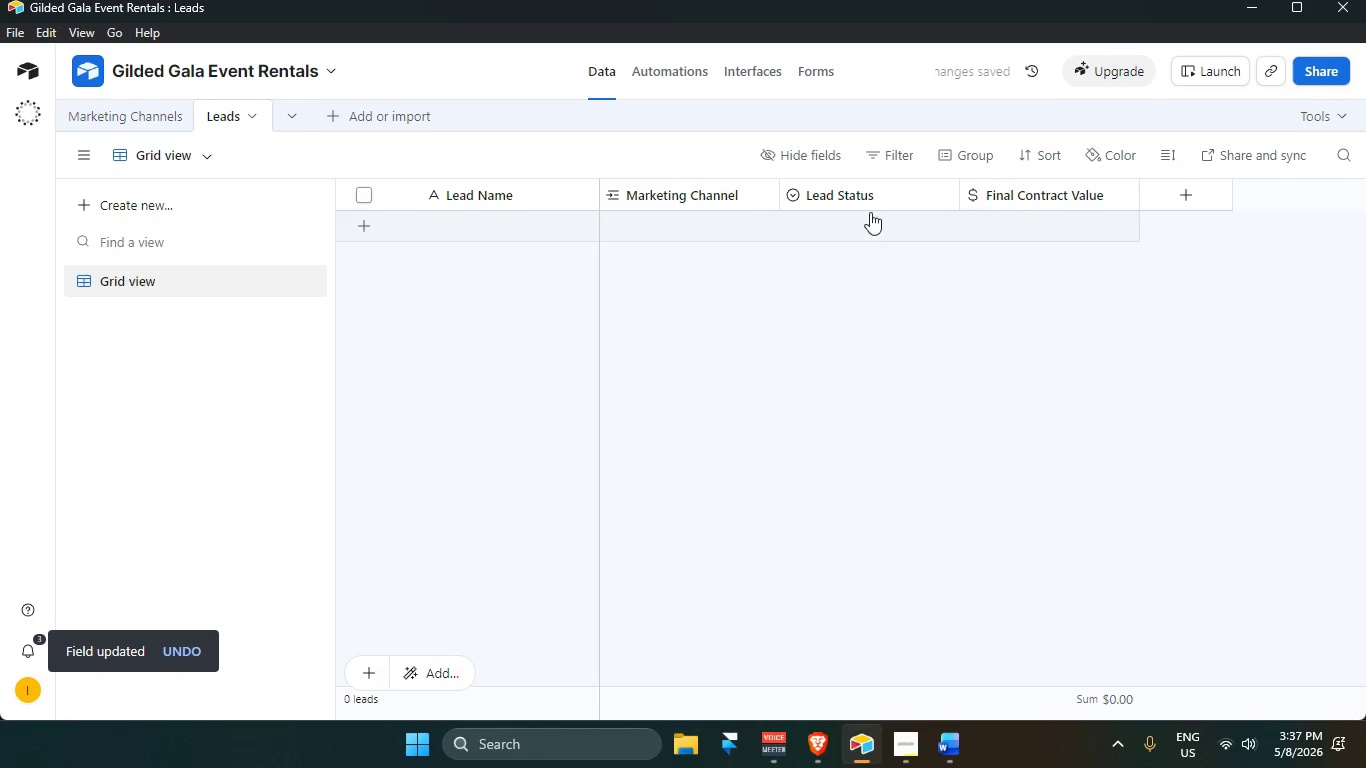 
double_click([876, 194])
 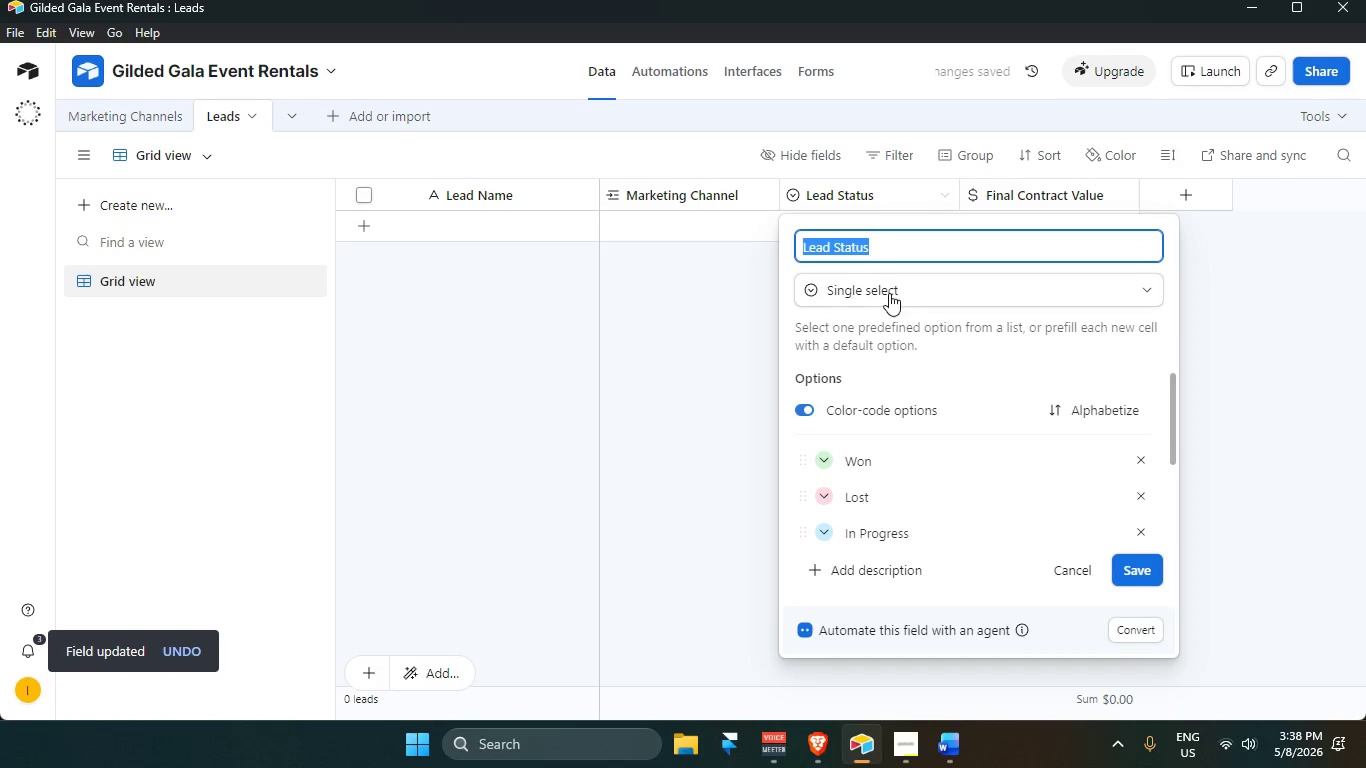 
left_click([760, 383])
 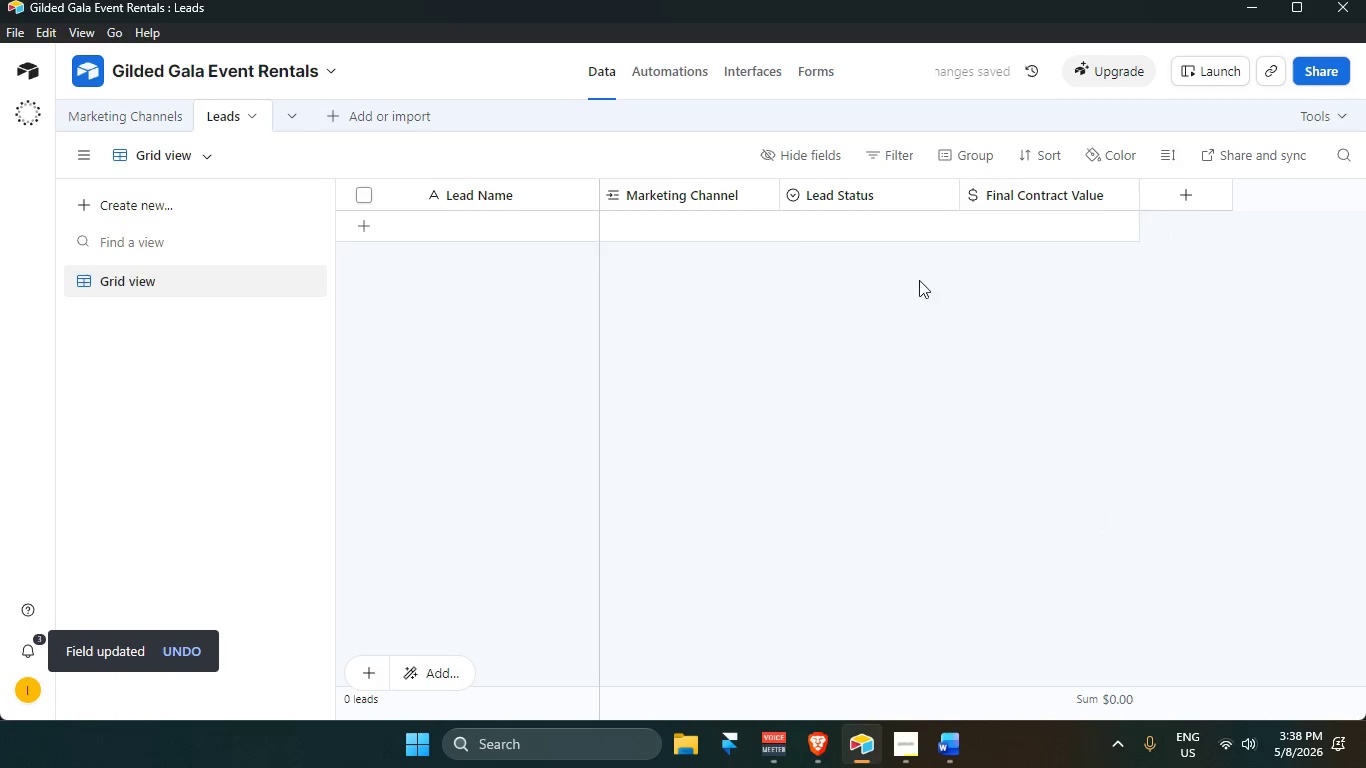 
scroll: coordinate [886, 476], scroll_direction: up, amount: 3.0
 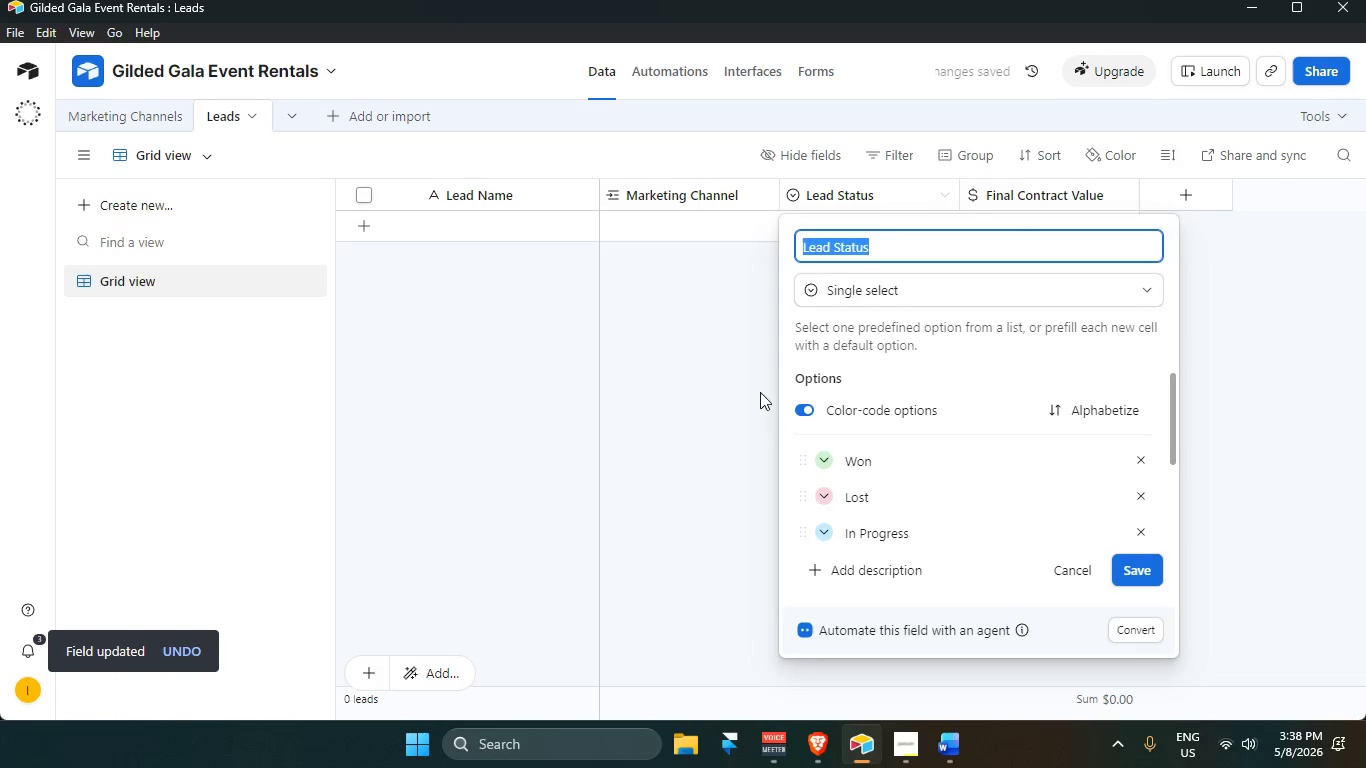 
mouse_move([1011, 227])
 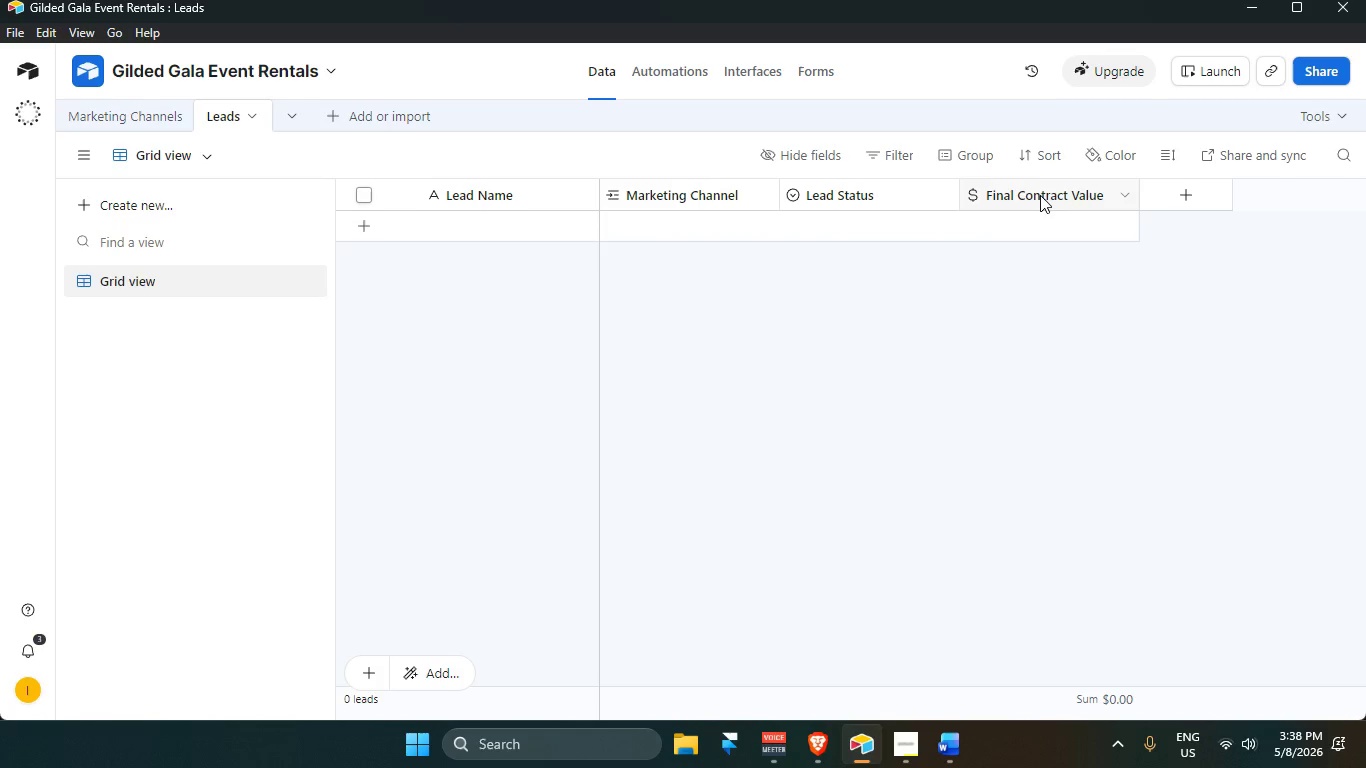 
double_click([1040, 195])
 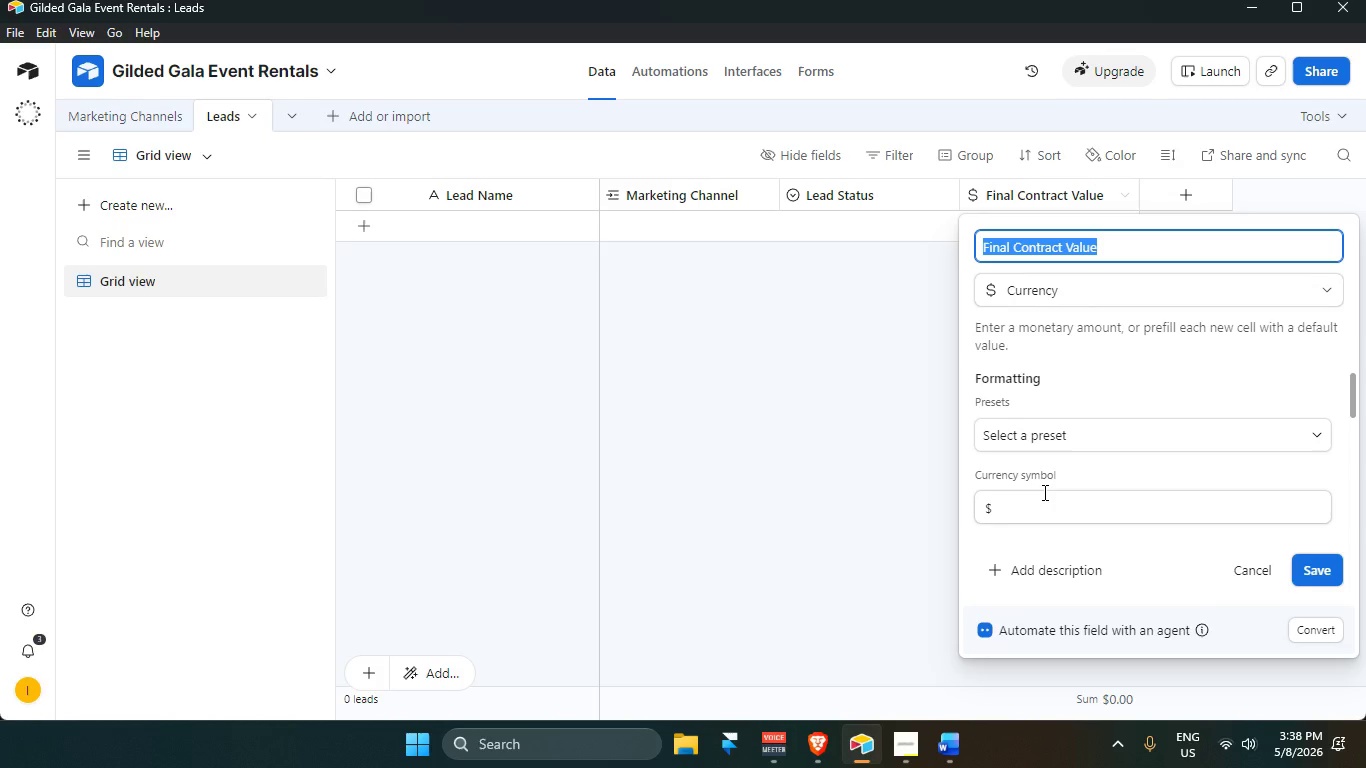 
wait(16.09)
 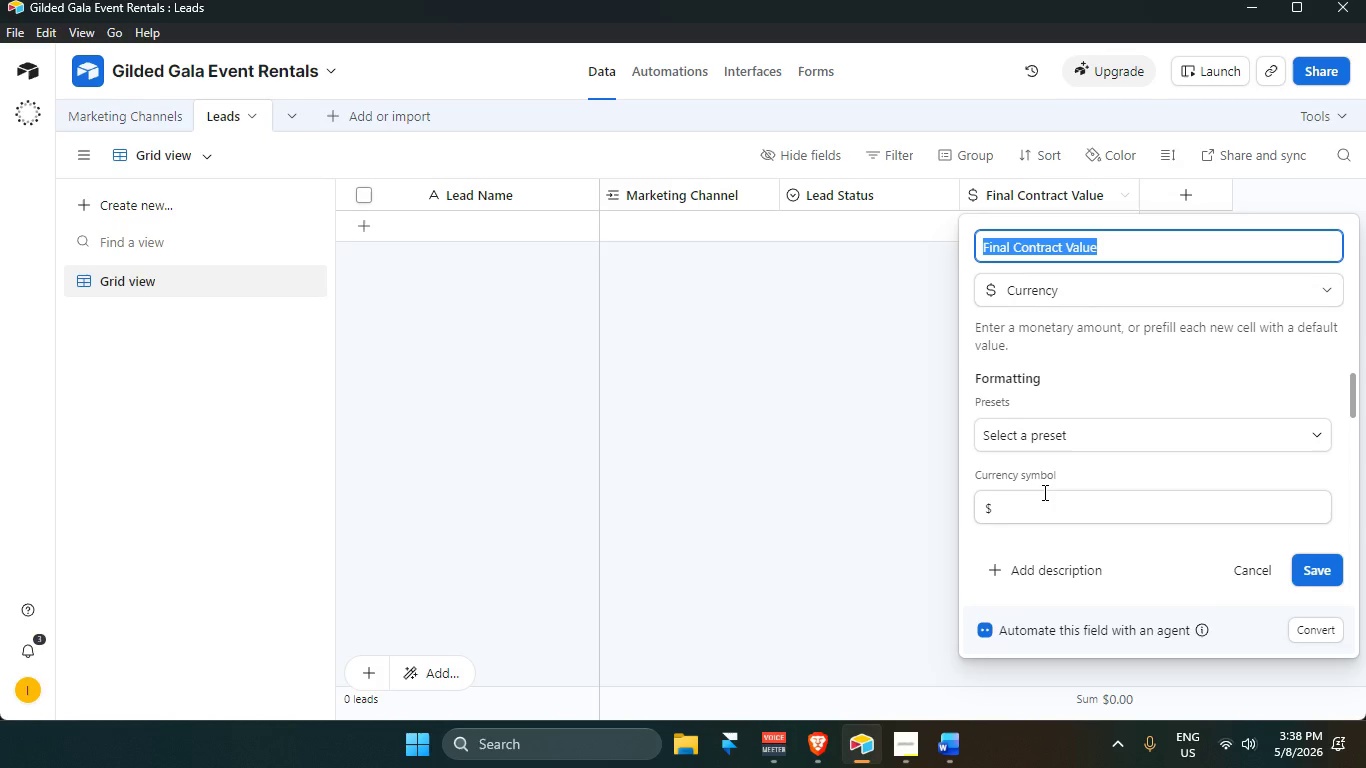 
left_click([741, 455])
 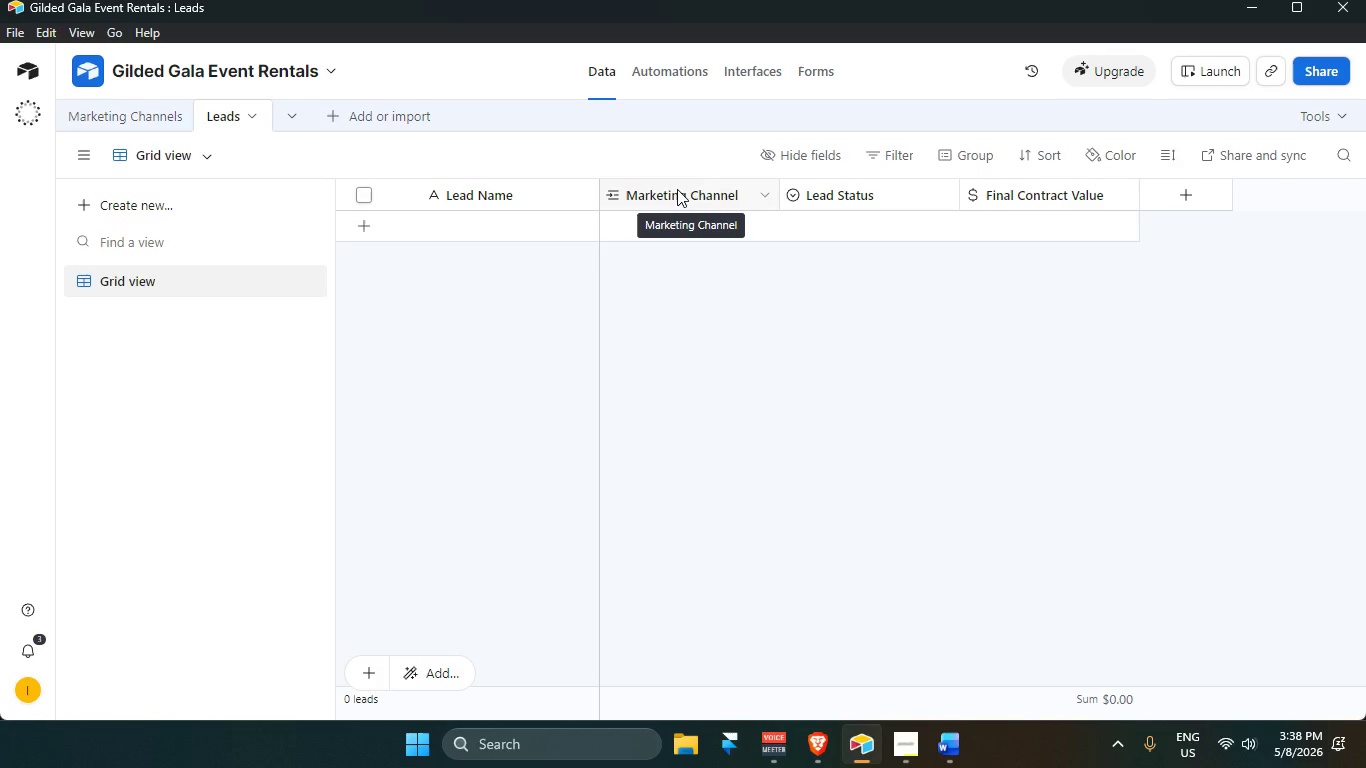 
wait(9.83)
 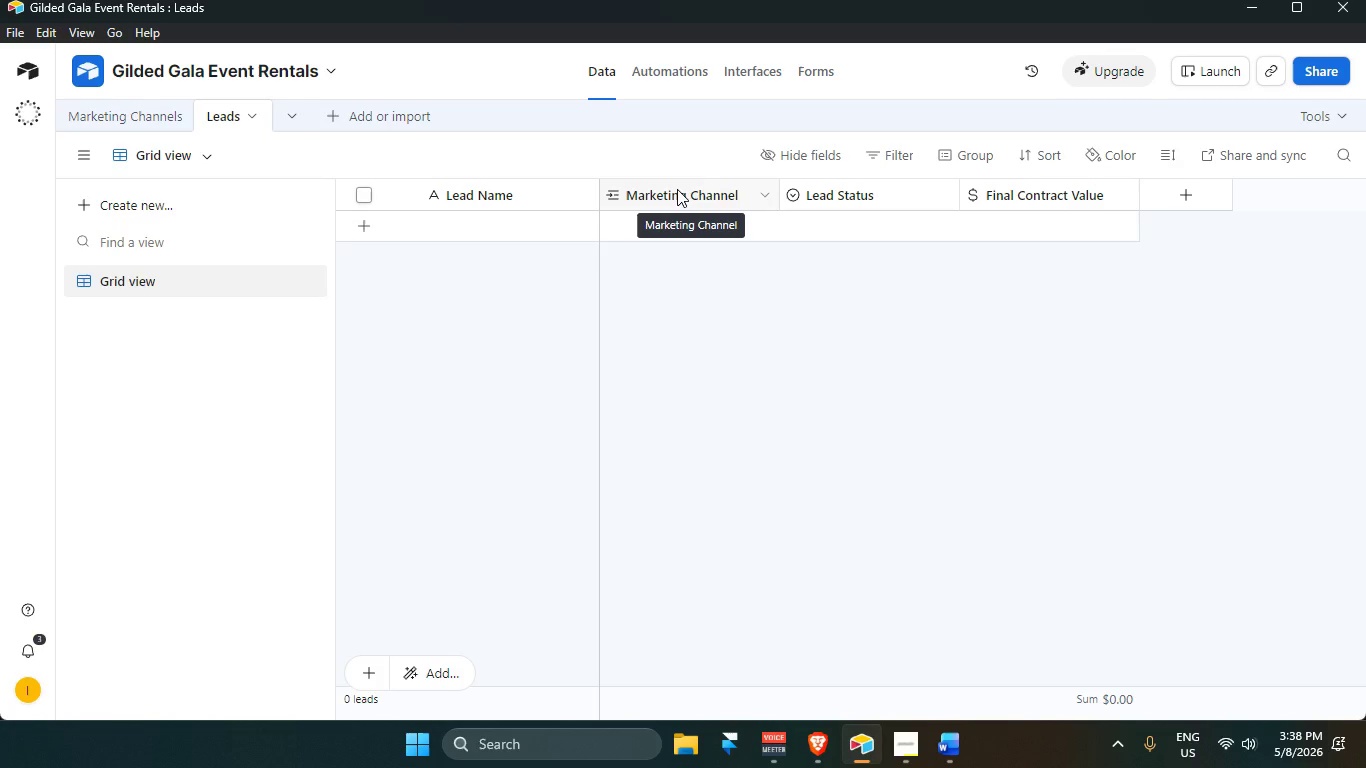 
double_click([1042, 188])
 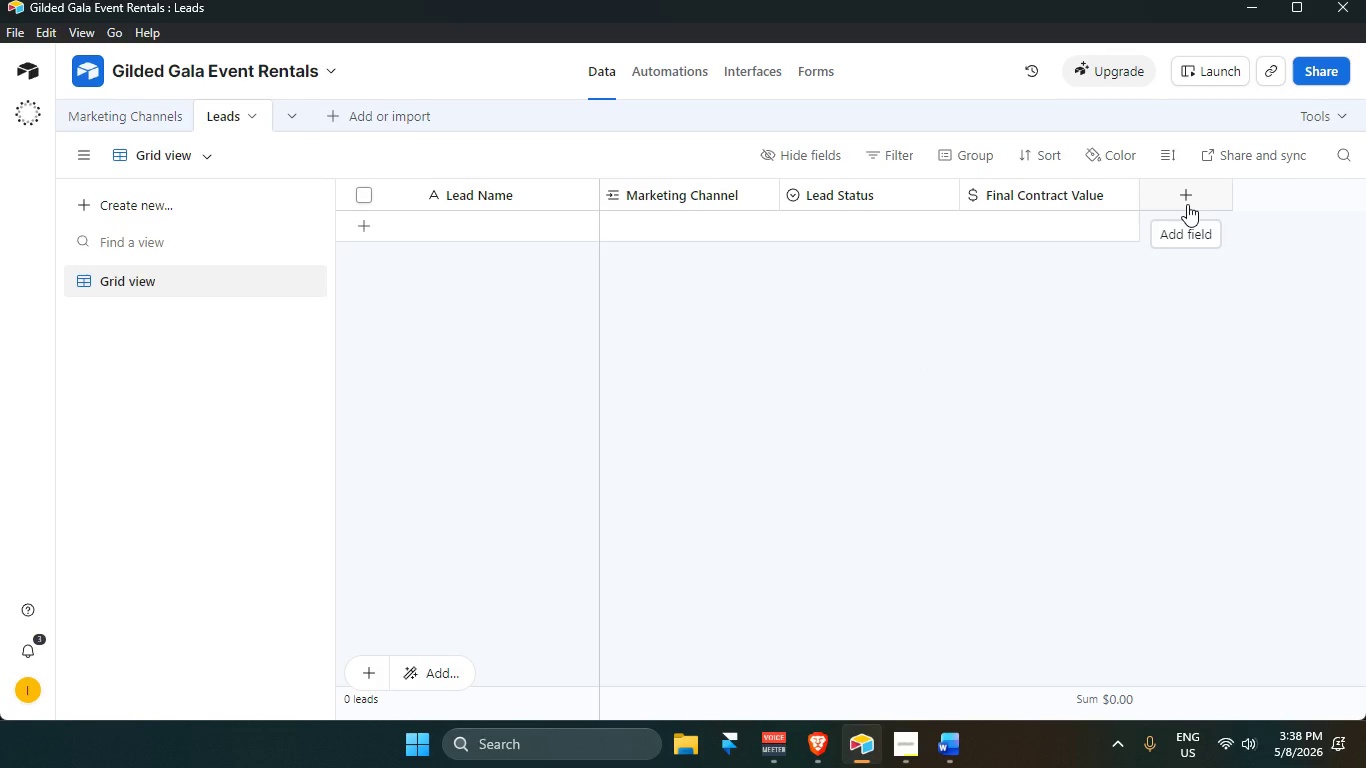 
wait(17.56)
 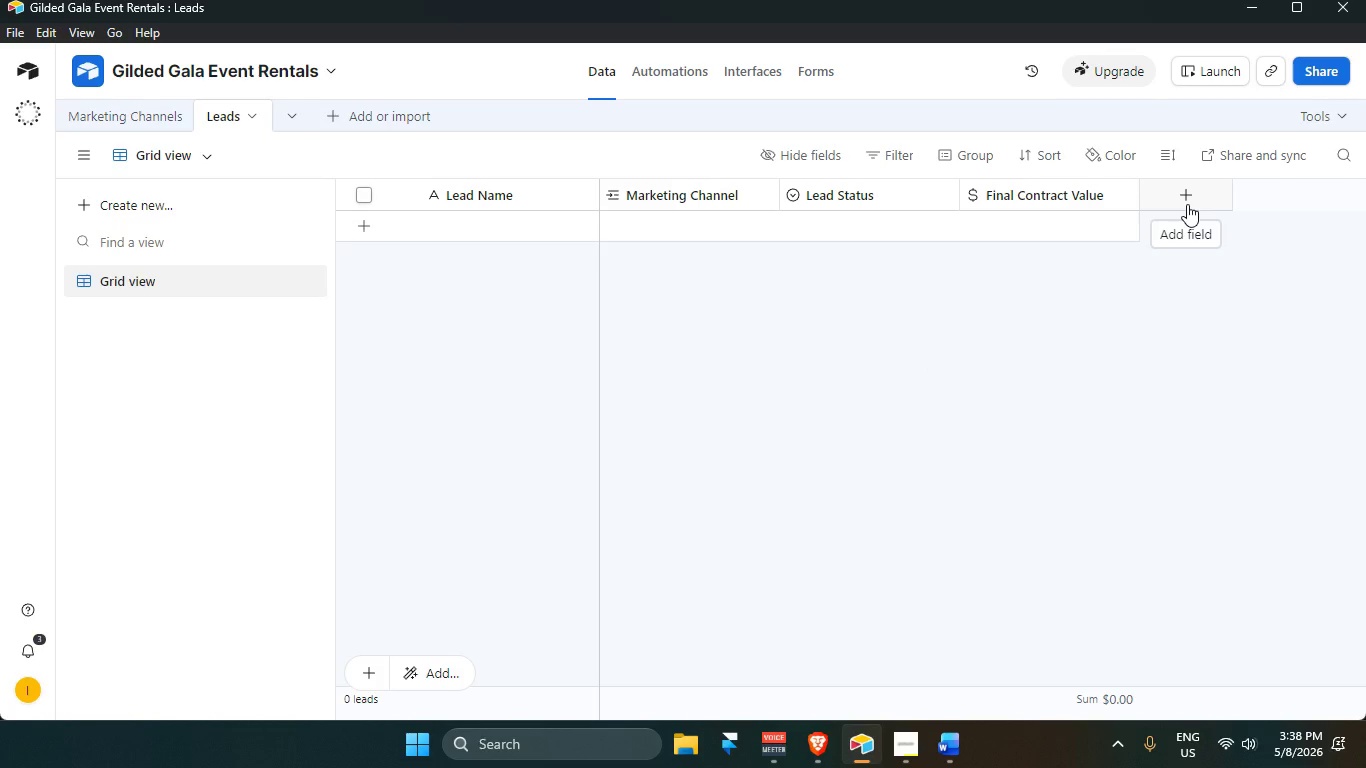 
left_click([151, 122])
 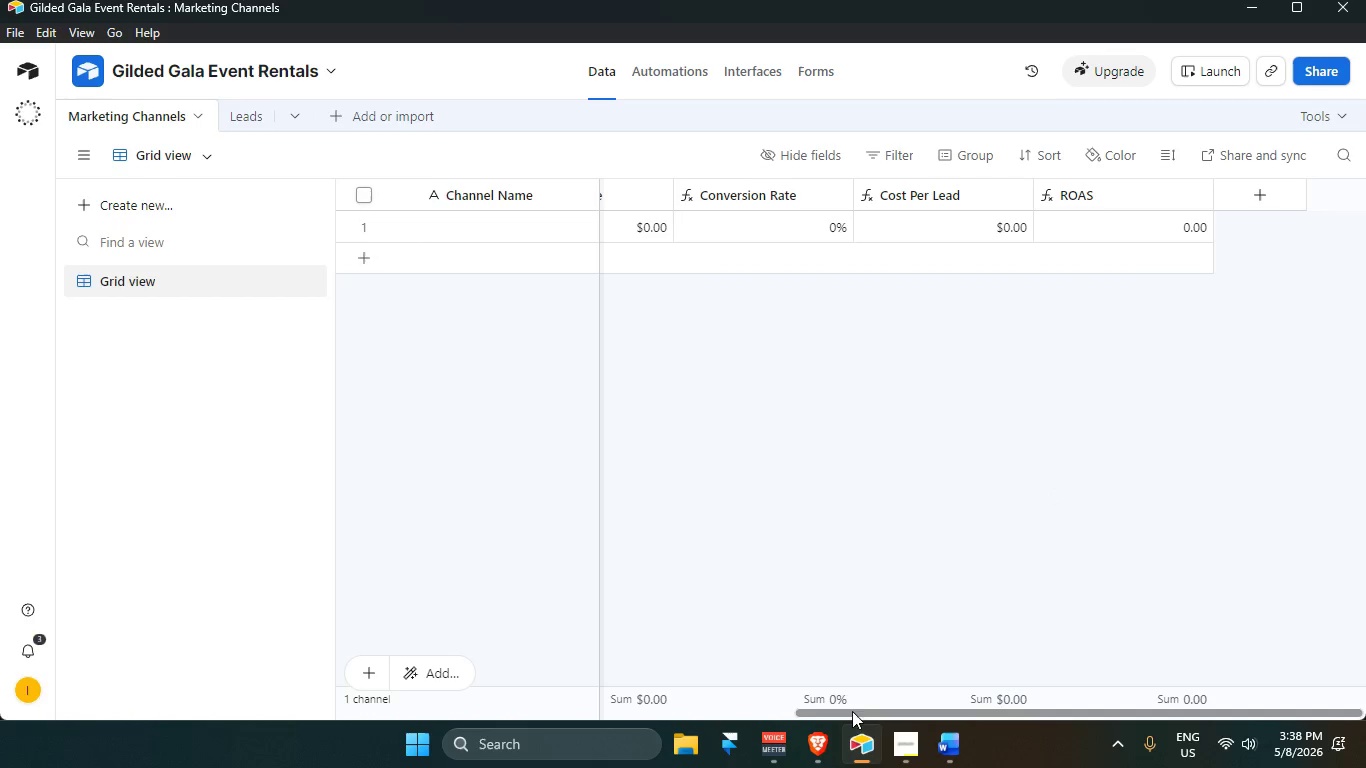 
left_click_drag(start_coordinate=[865, 715], to_coordinate=[938, 688])
 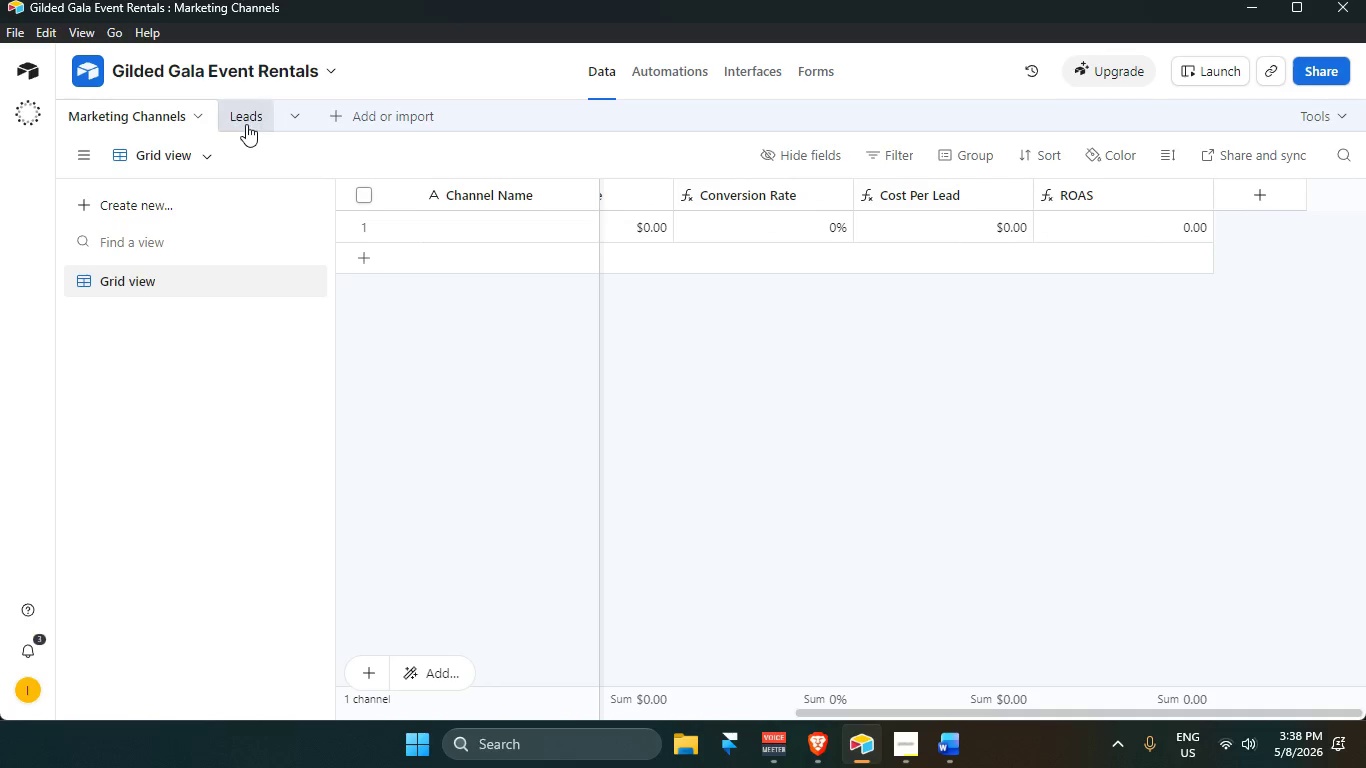 
left_click([246, 124])
 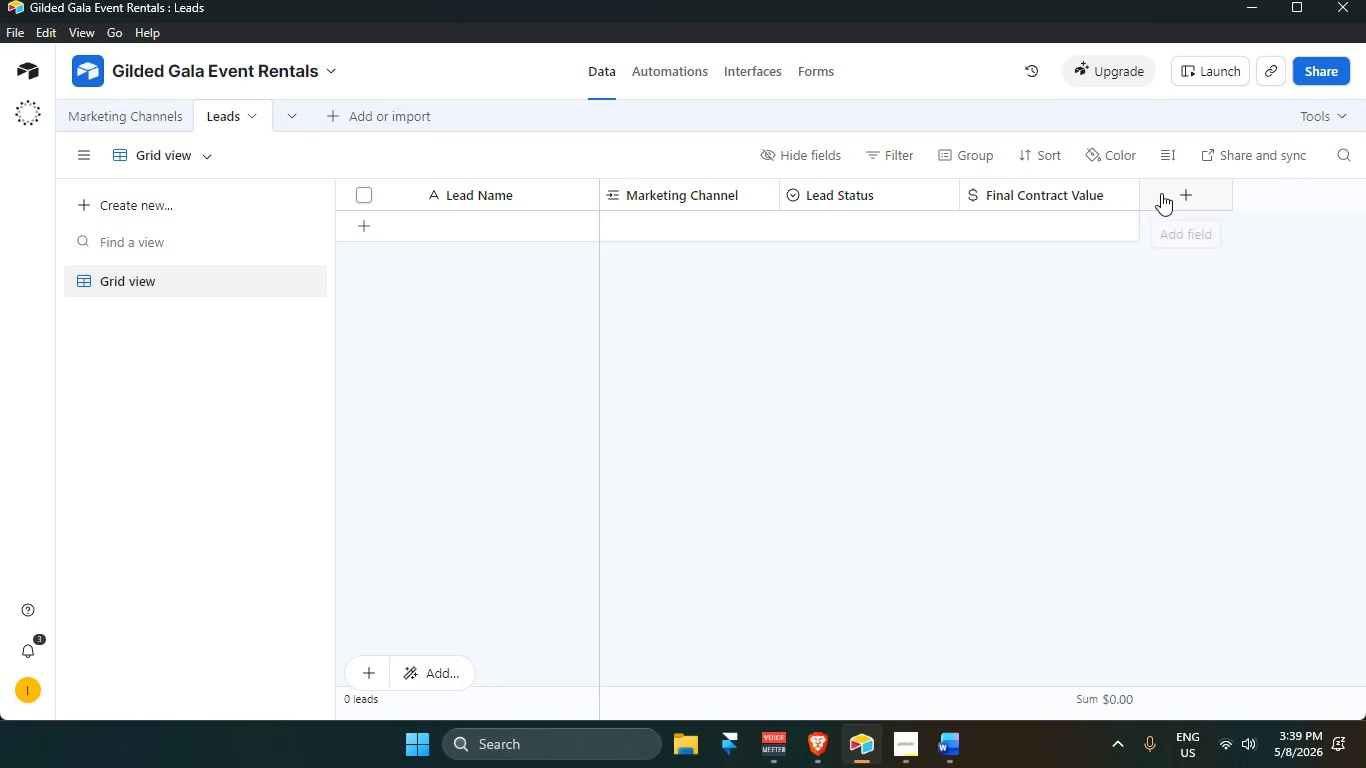 
left_click([1161, 193])
 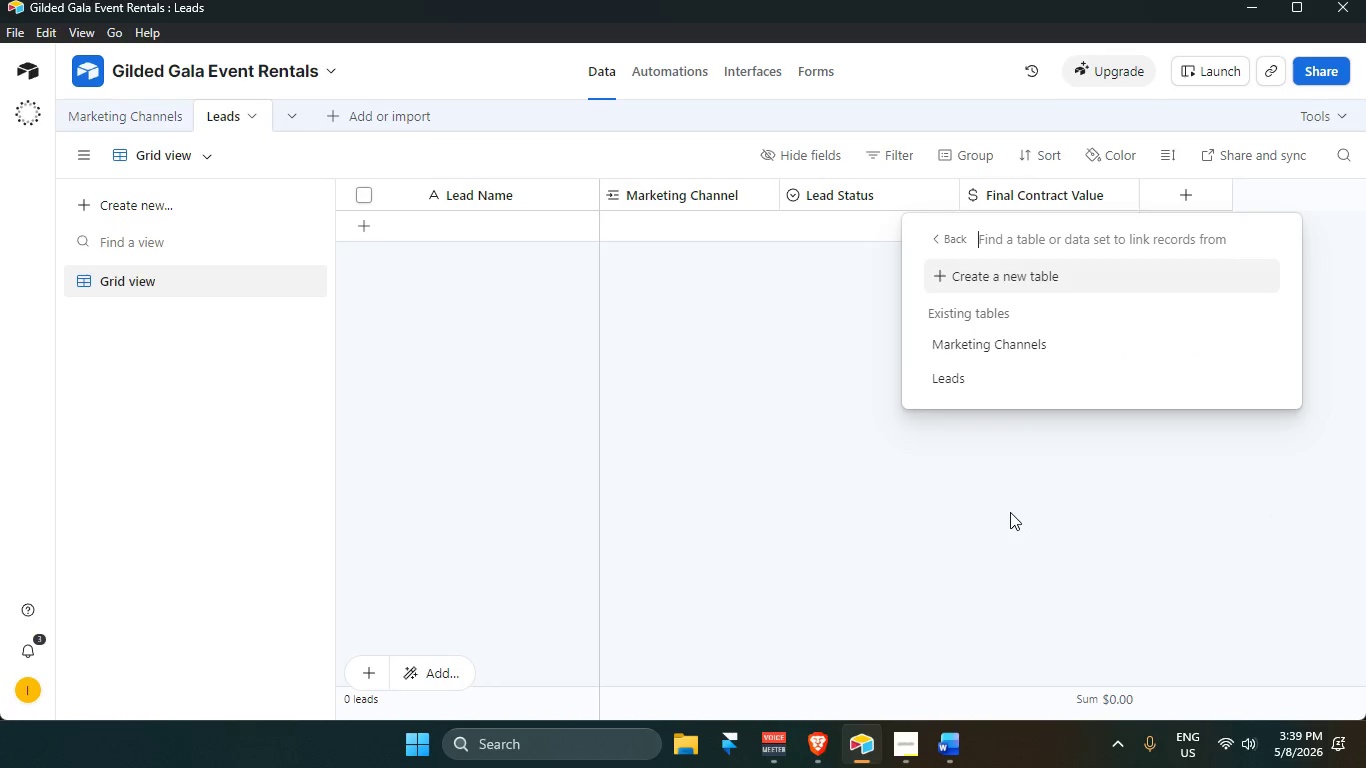 
left_click([798, 482])
 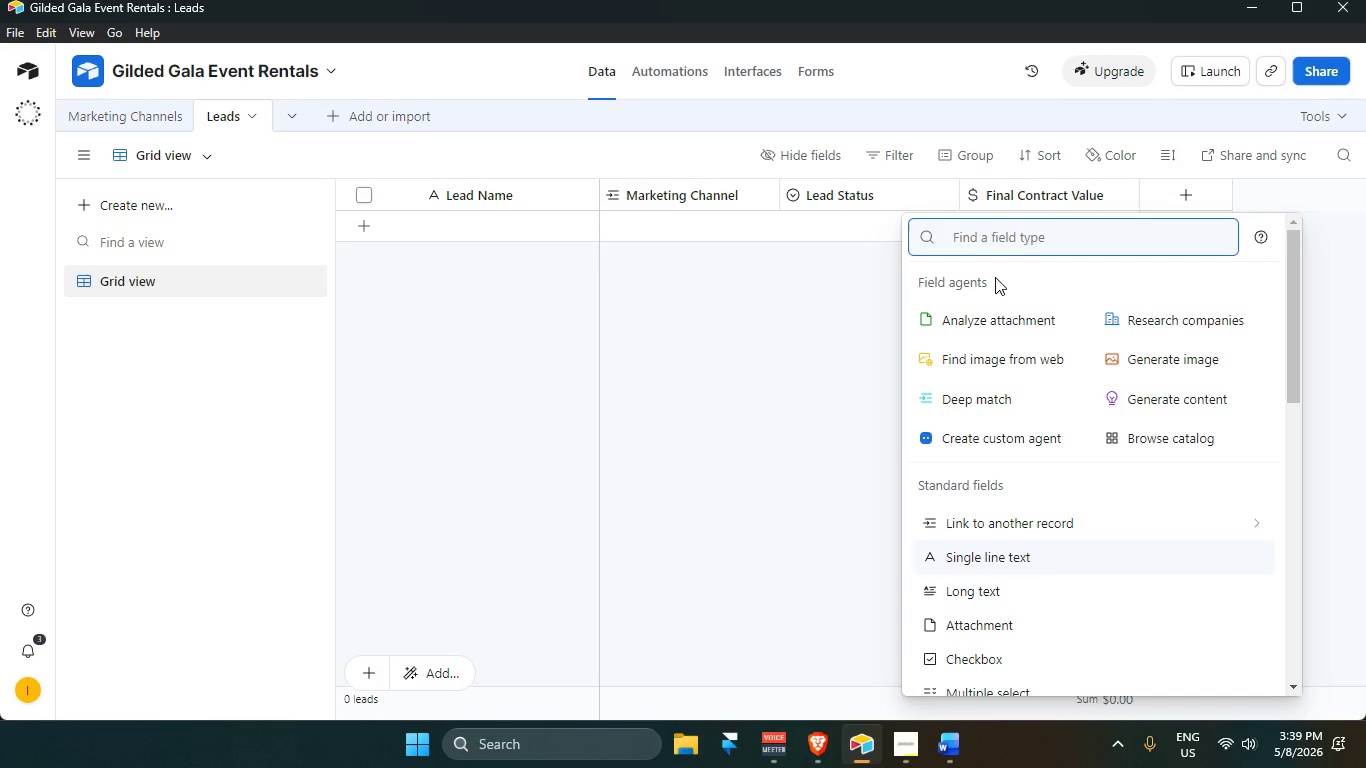 
type(or)
key(Backspace)
key(Backspace)
key(Backspace)
type(roll)
 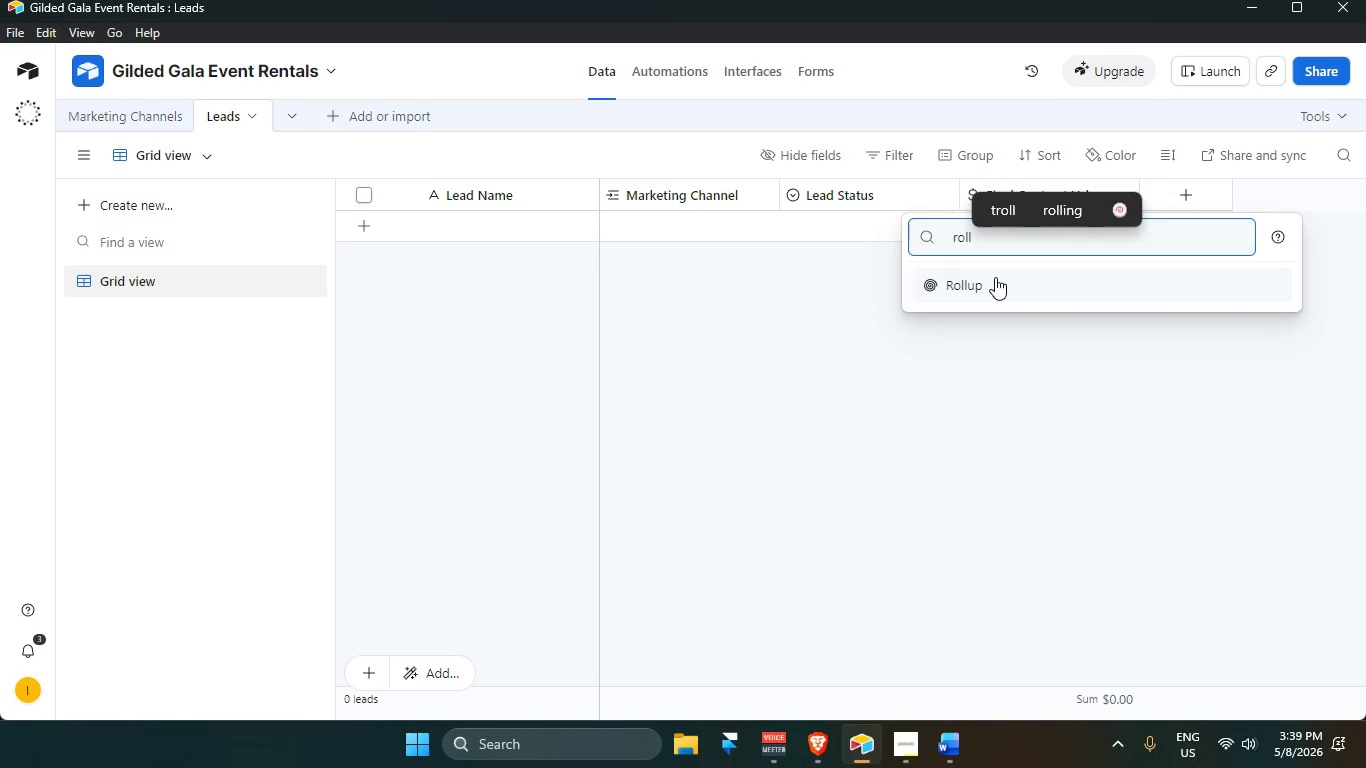 
left_click([995, 277])
 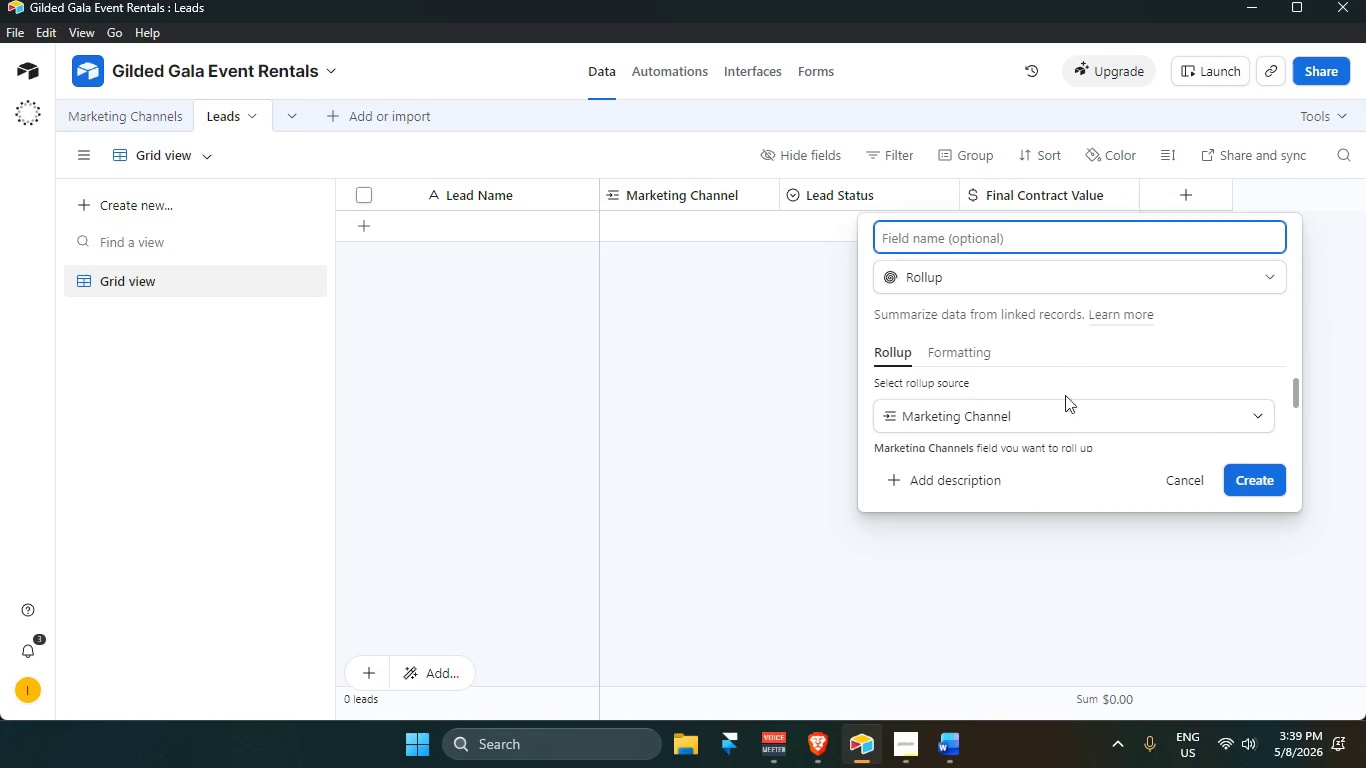 
left_click([1062, 421])
 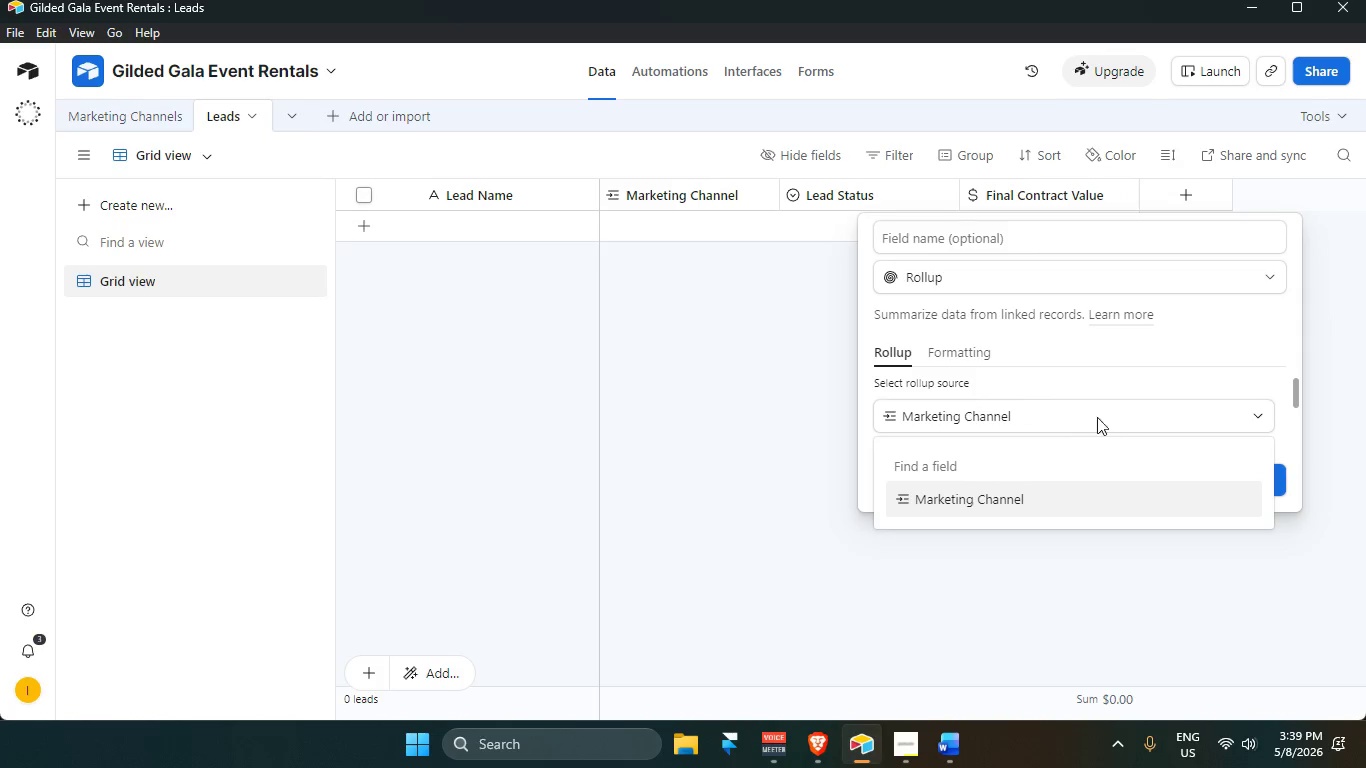 
left_click([1094, 415])
 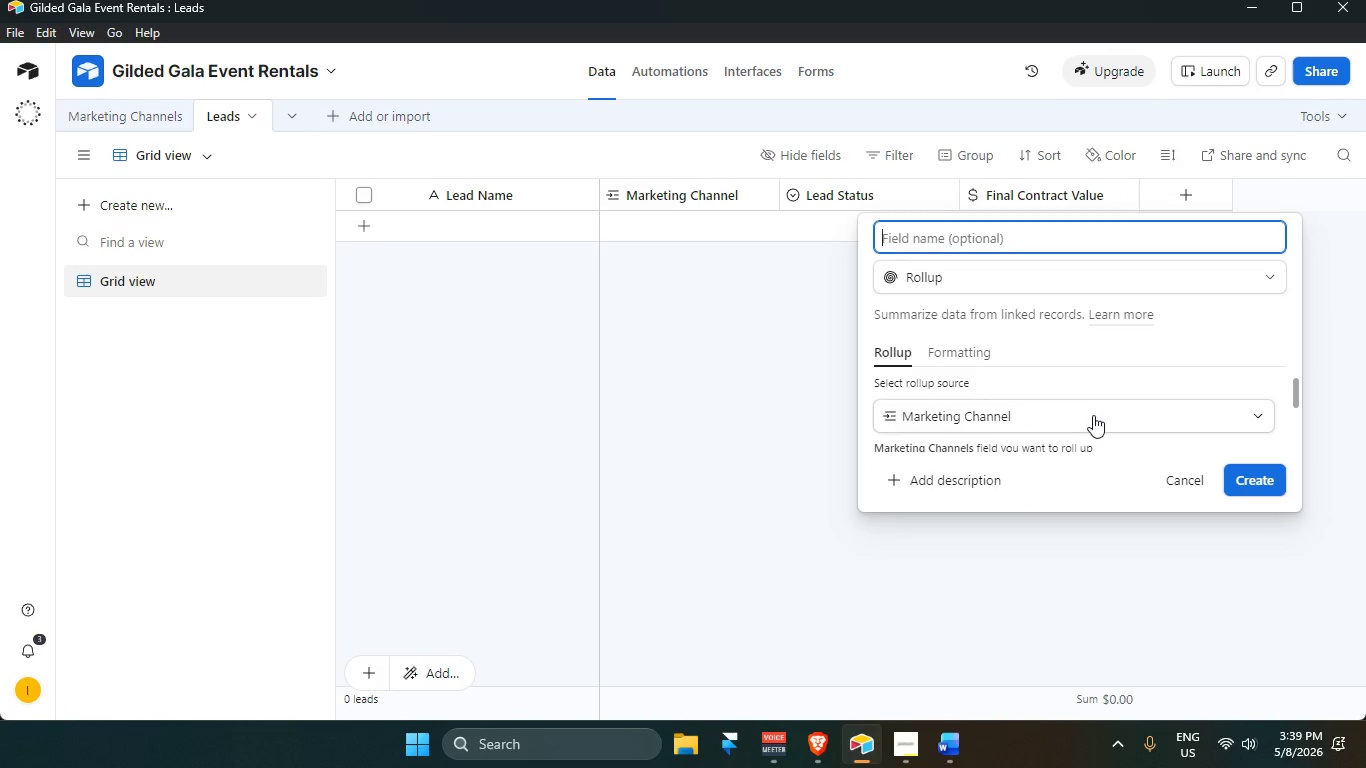 
key(Tab)
 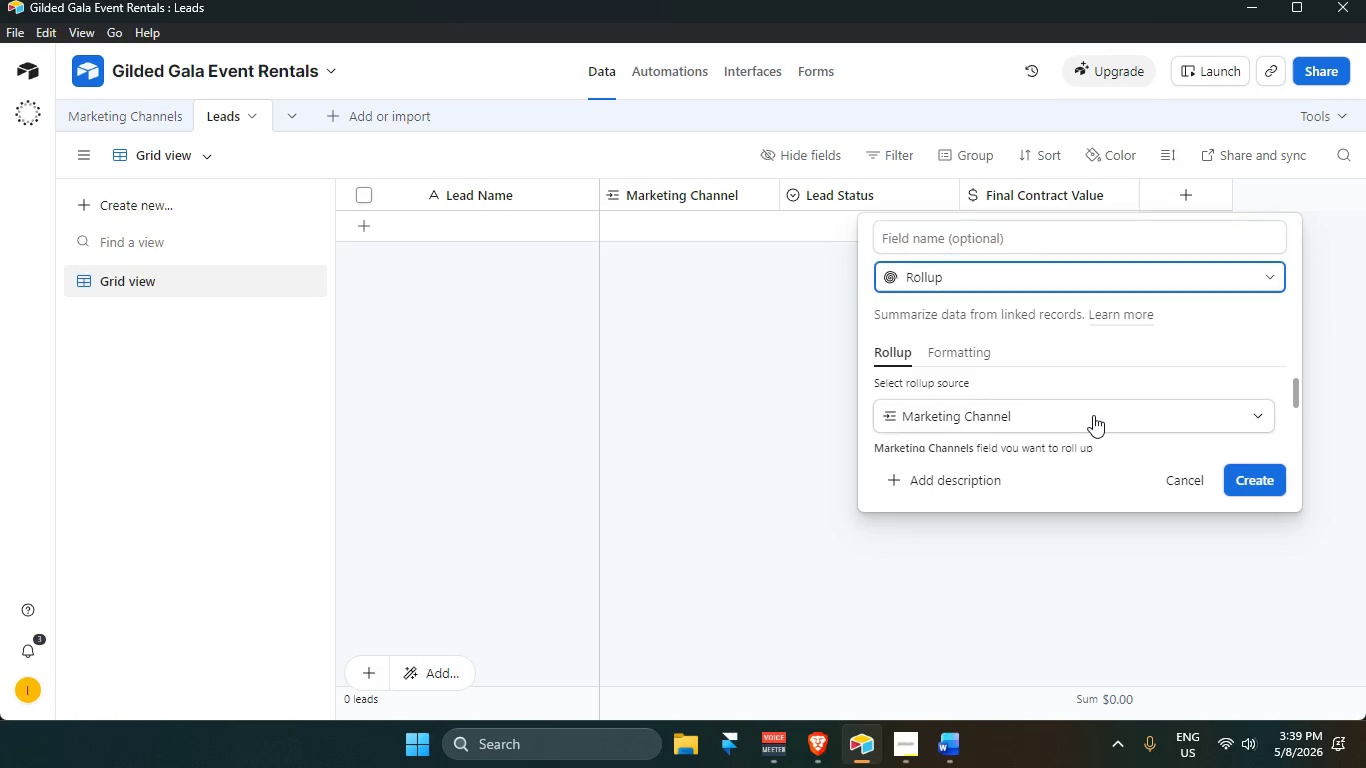 
key(Tab)
 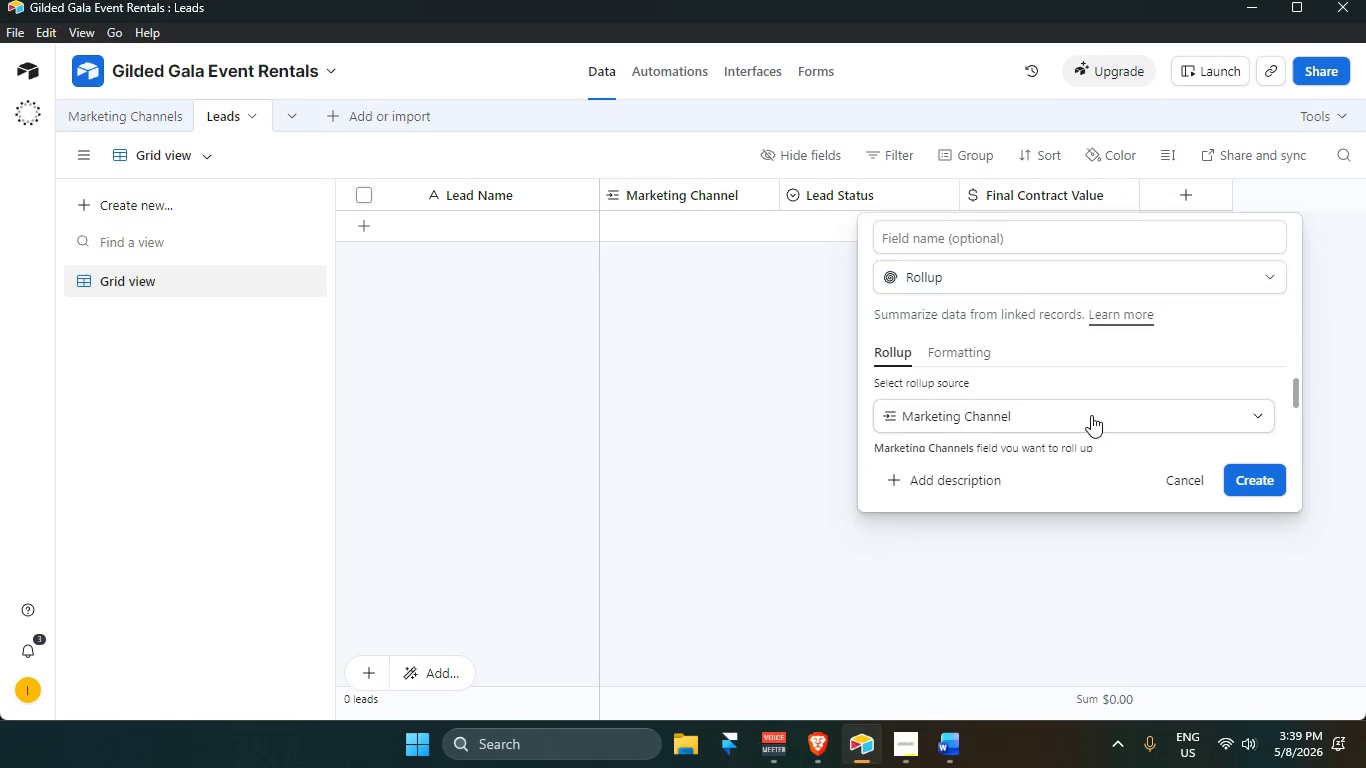 
key(Tab)
 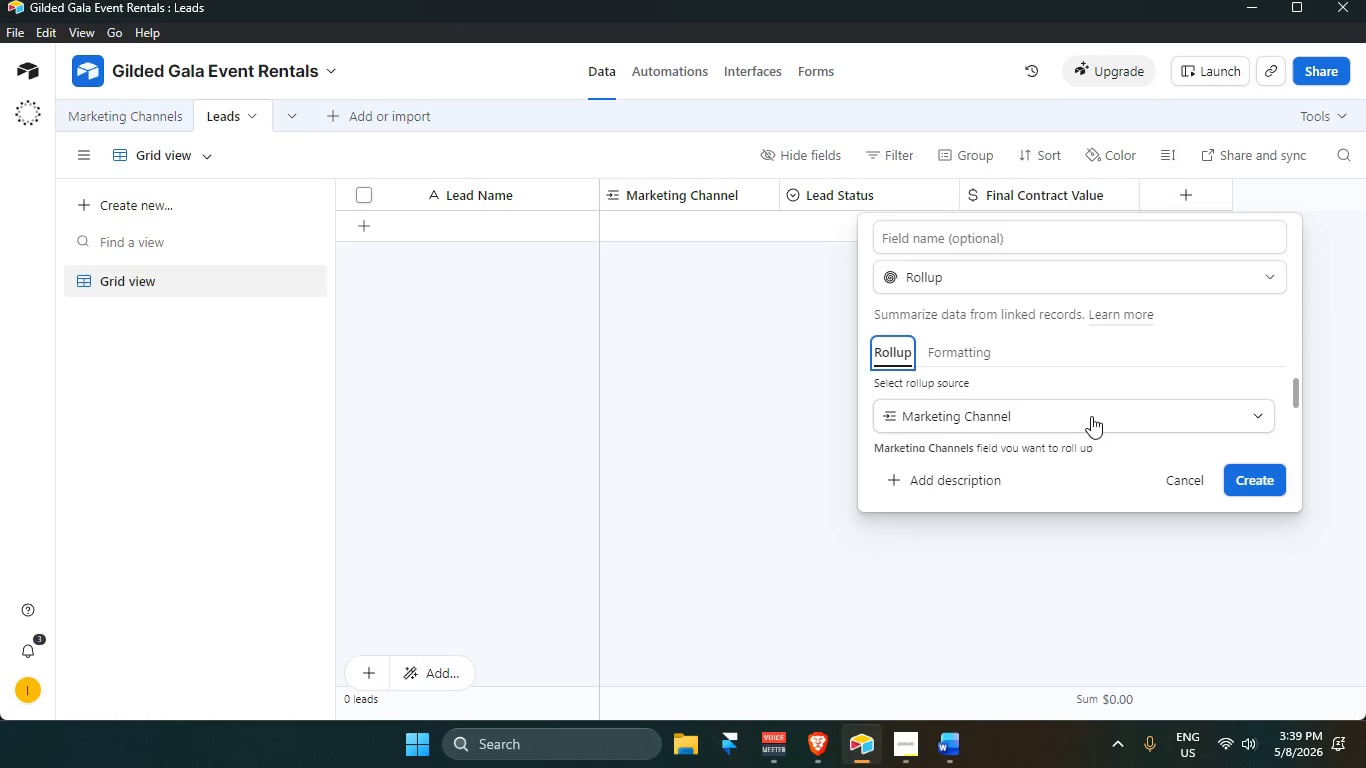 
key(Tab)
 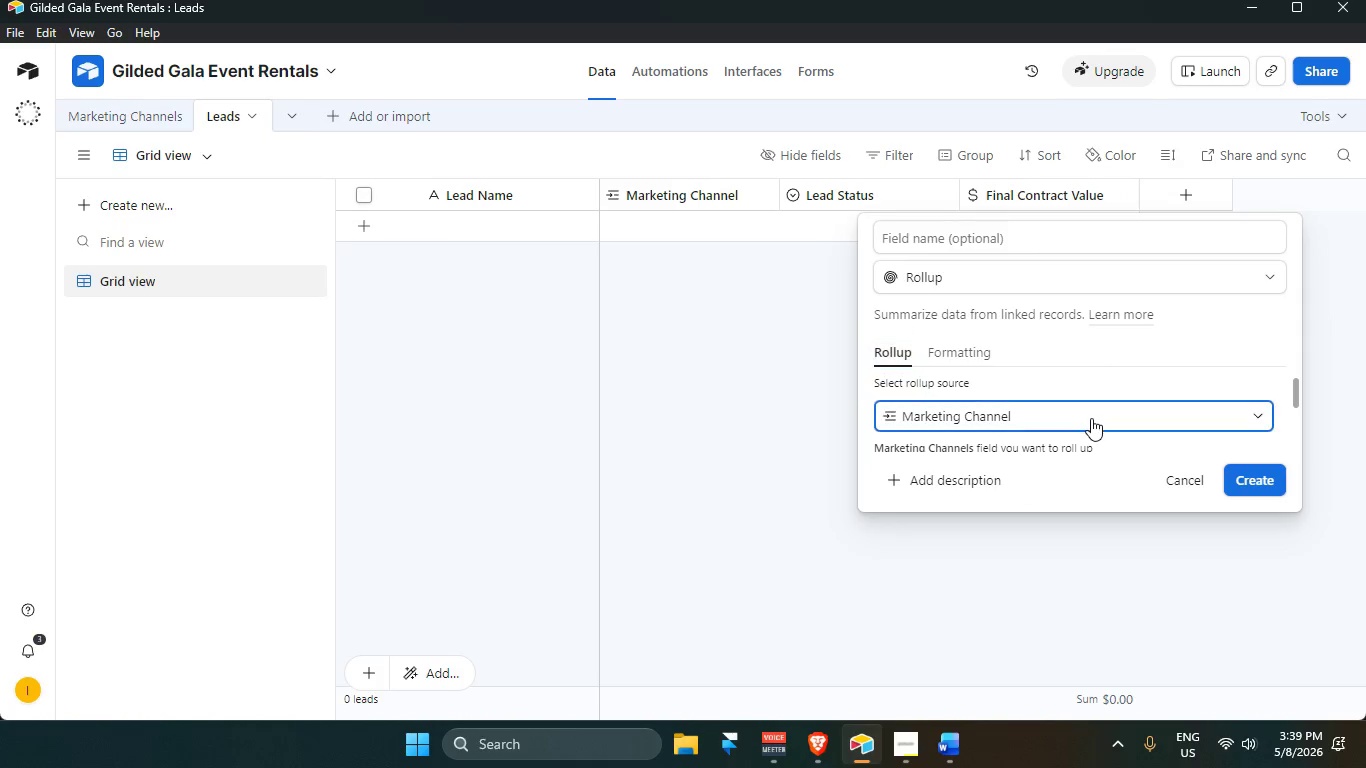 
key(Tab)
 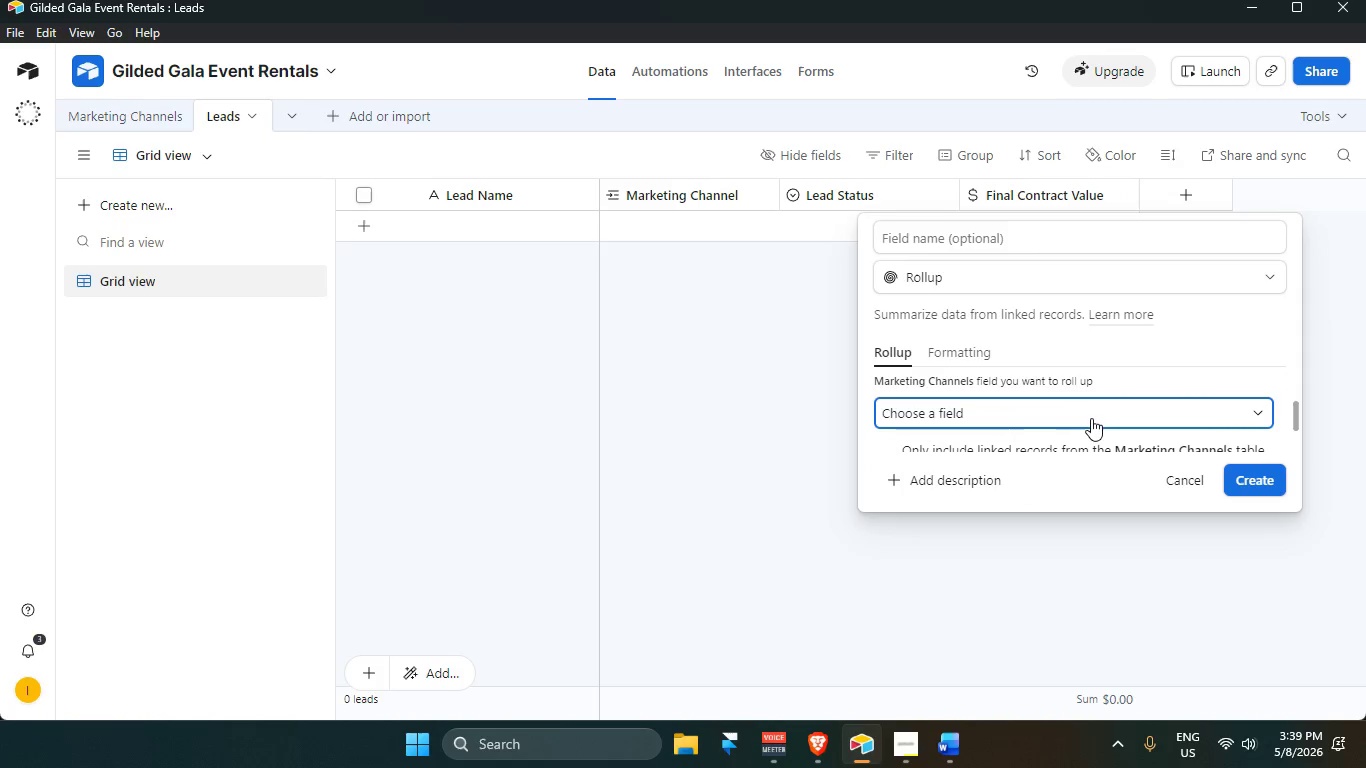 
key(Tab)
 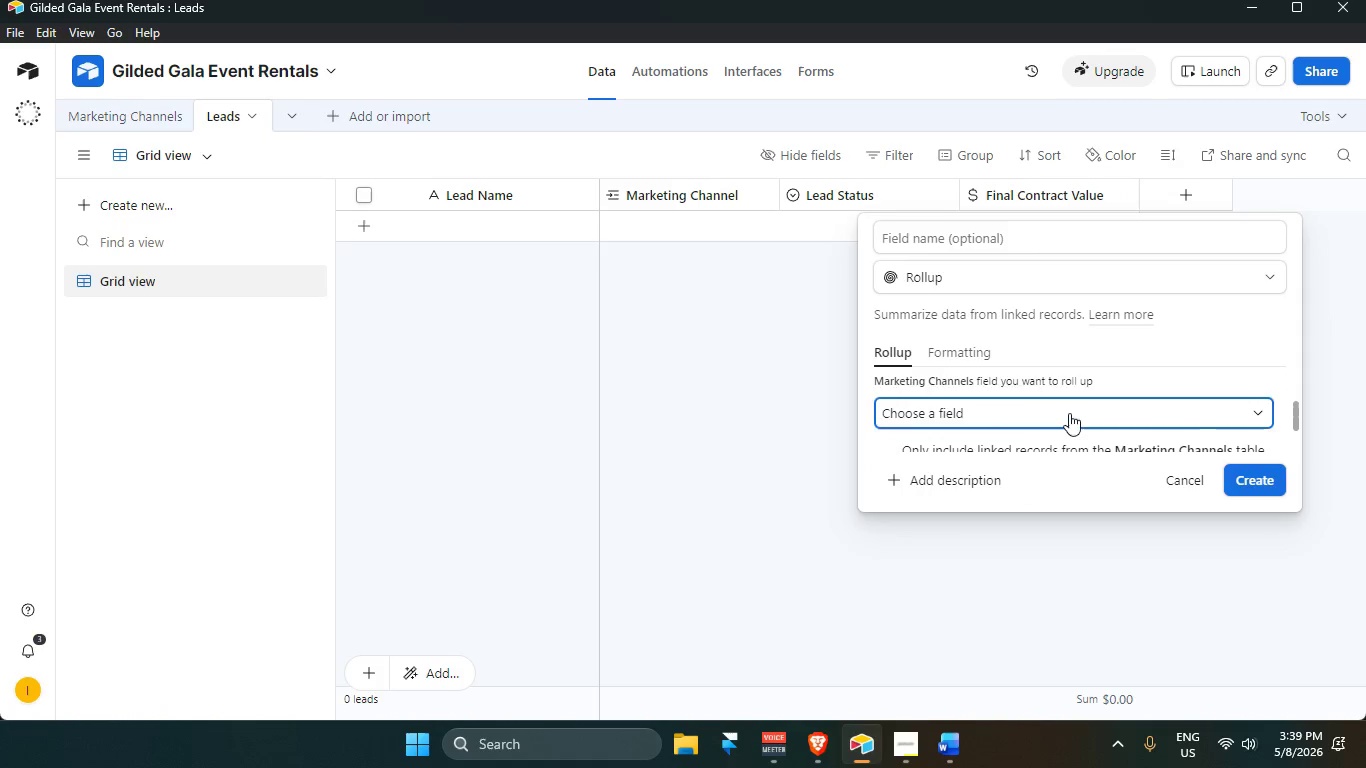 
left_click([1069, 413])
 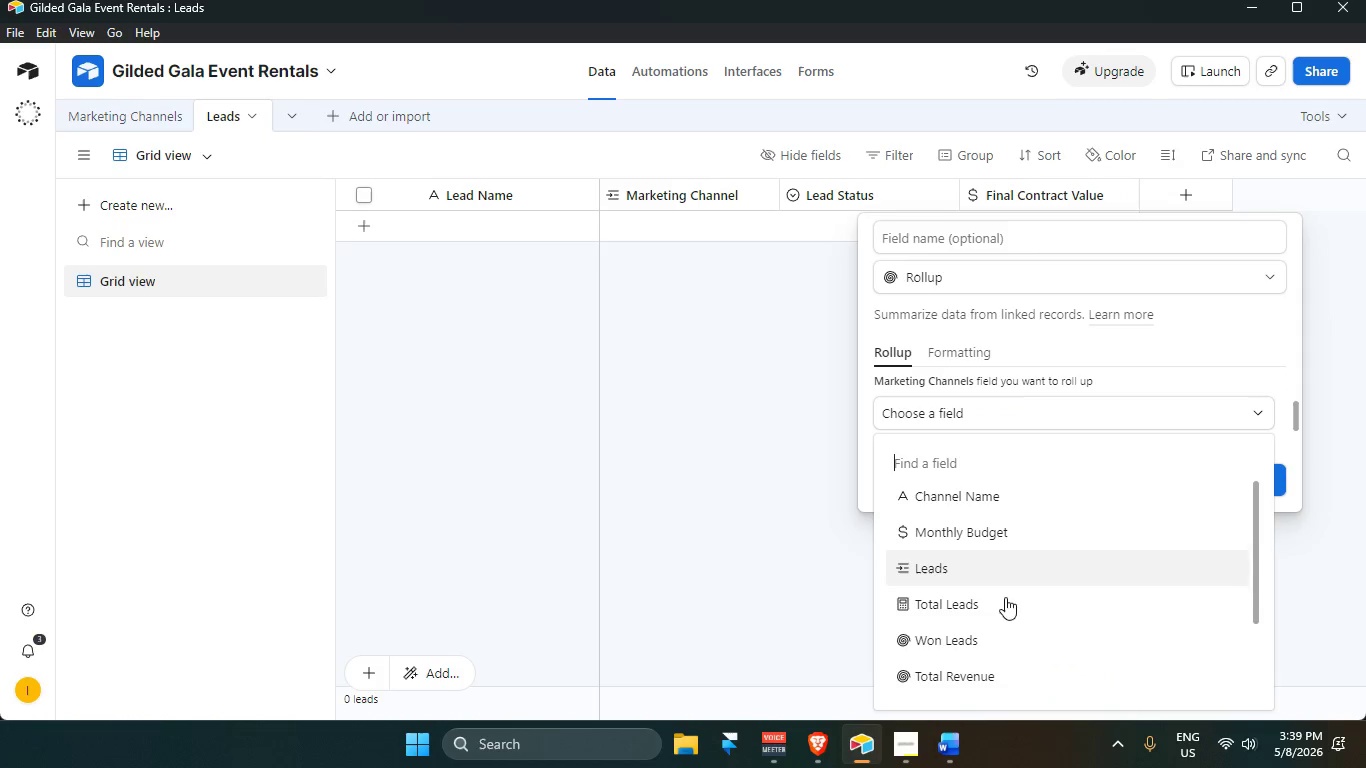 
scroll: coordinate [998, 649], scroll_direction: down, amount: 6.0
 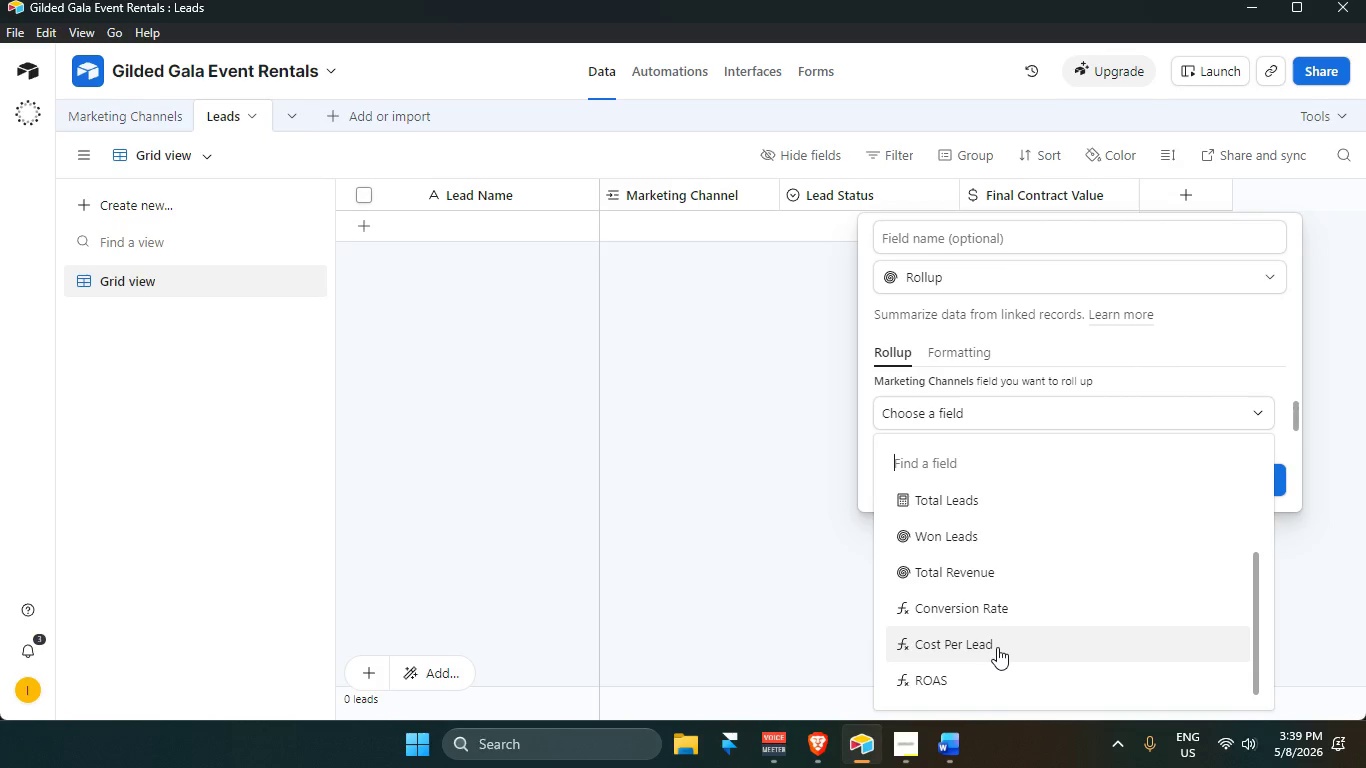 
wait(7.94)
 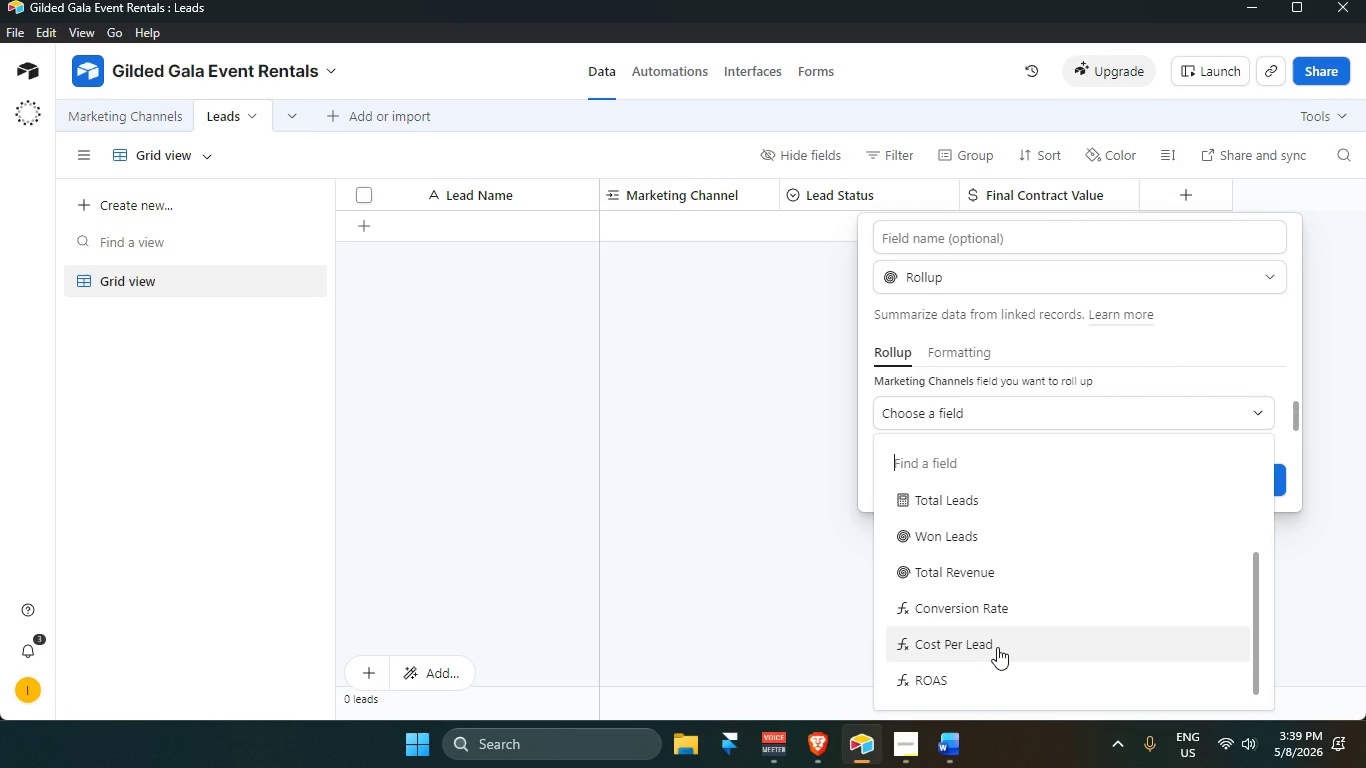 
left_click([969, 354])
 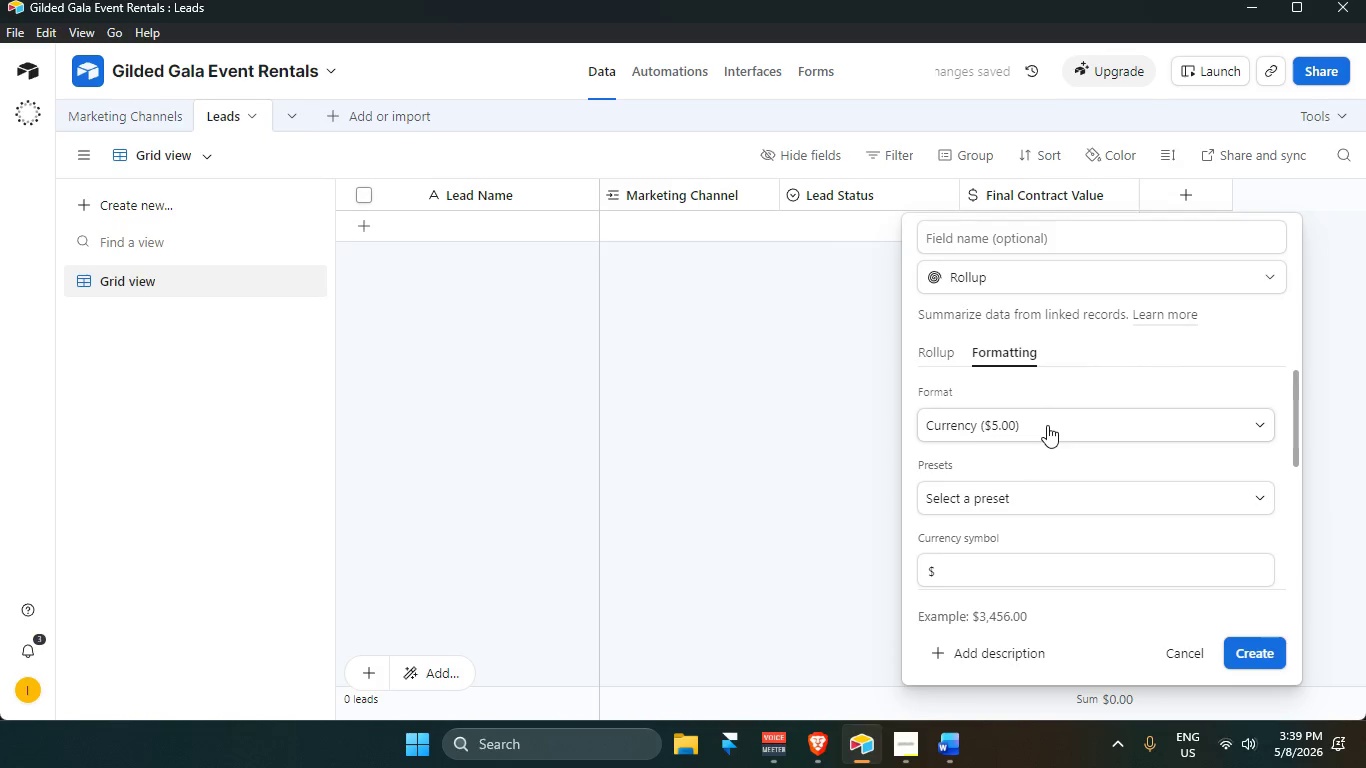 
double_click([1047, 425])
 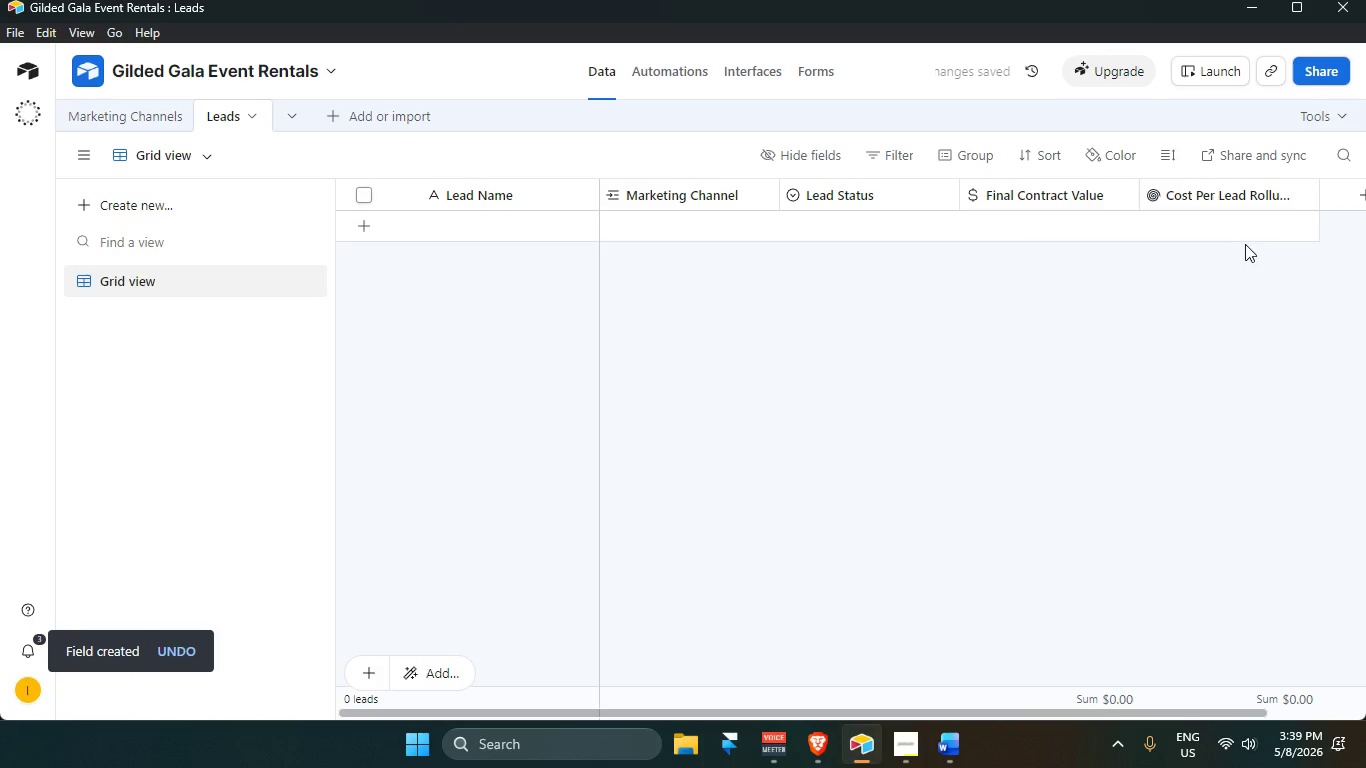 
left_click([1240, 220])
 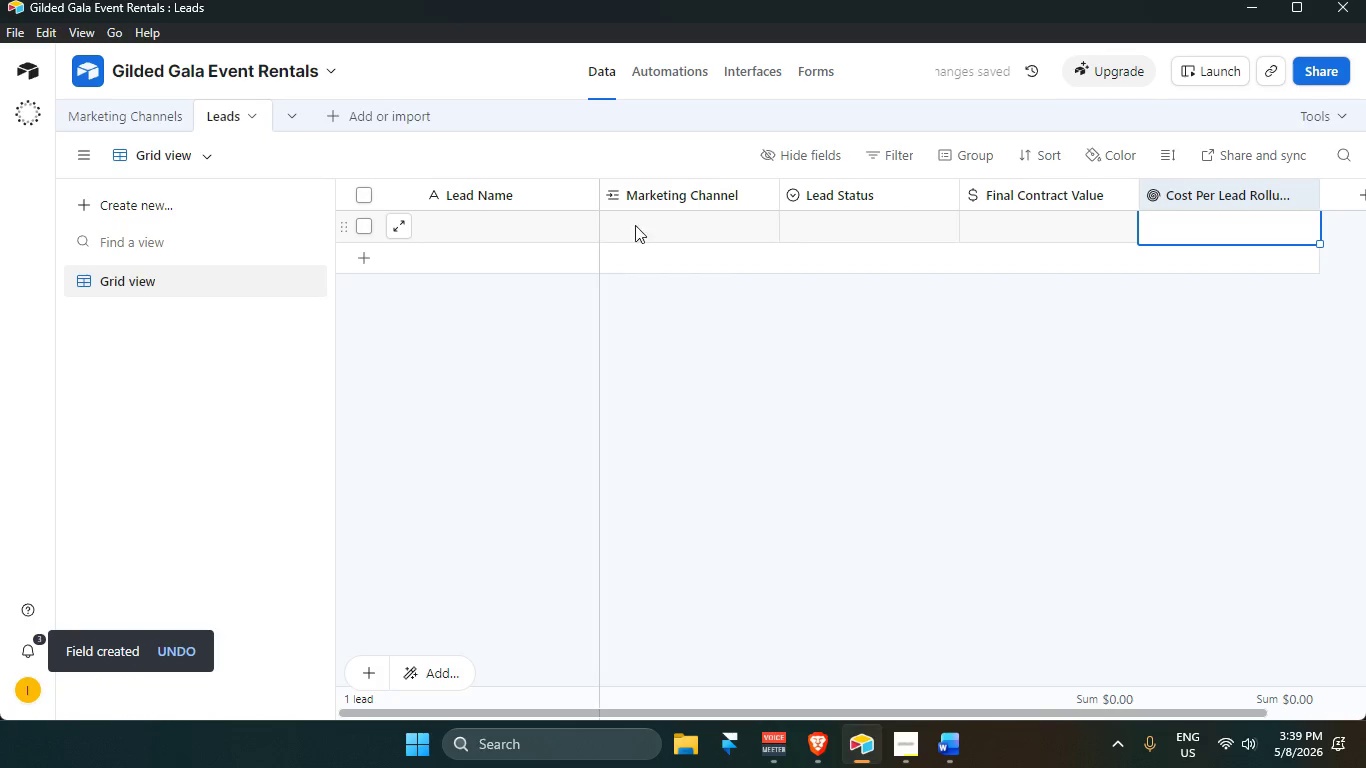 
left_click([488, 221])
 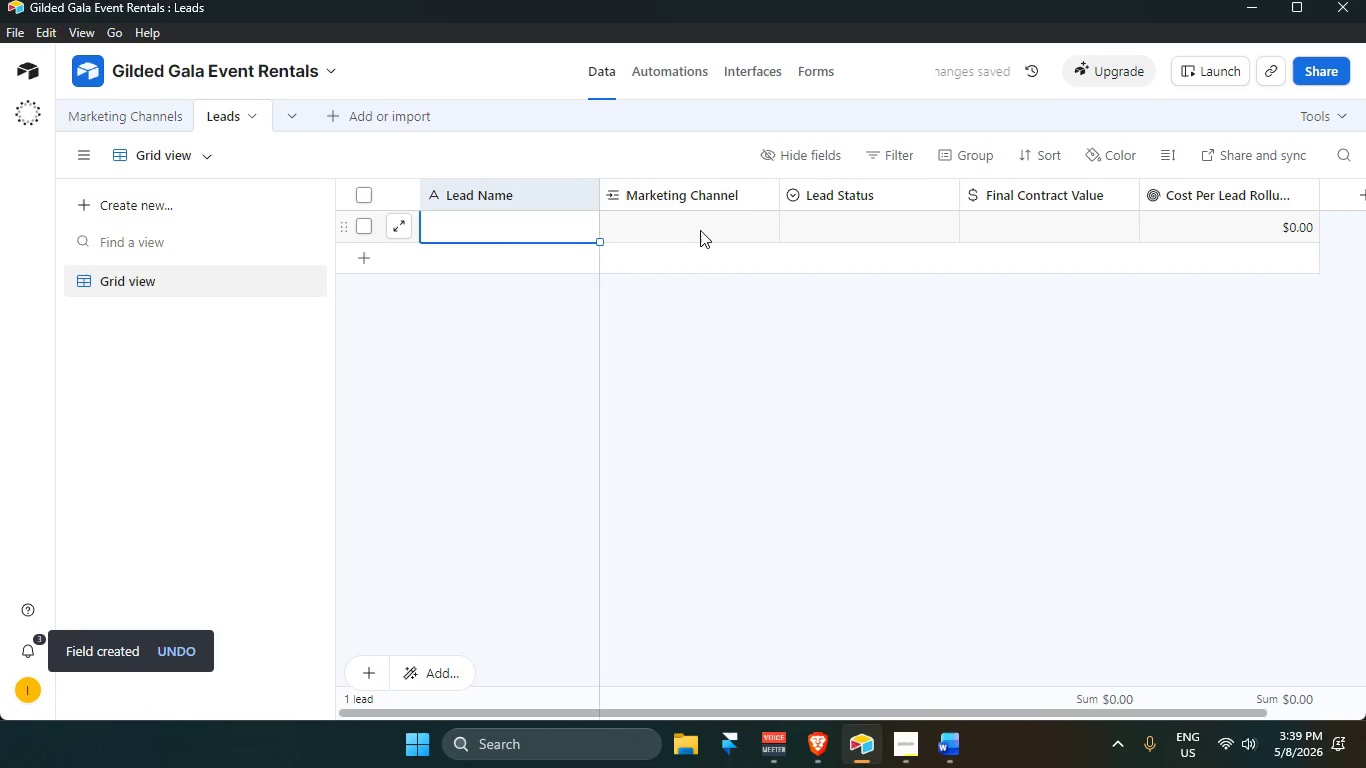 
left_click([700, 230])
 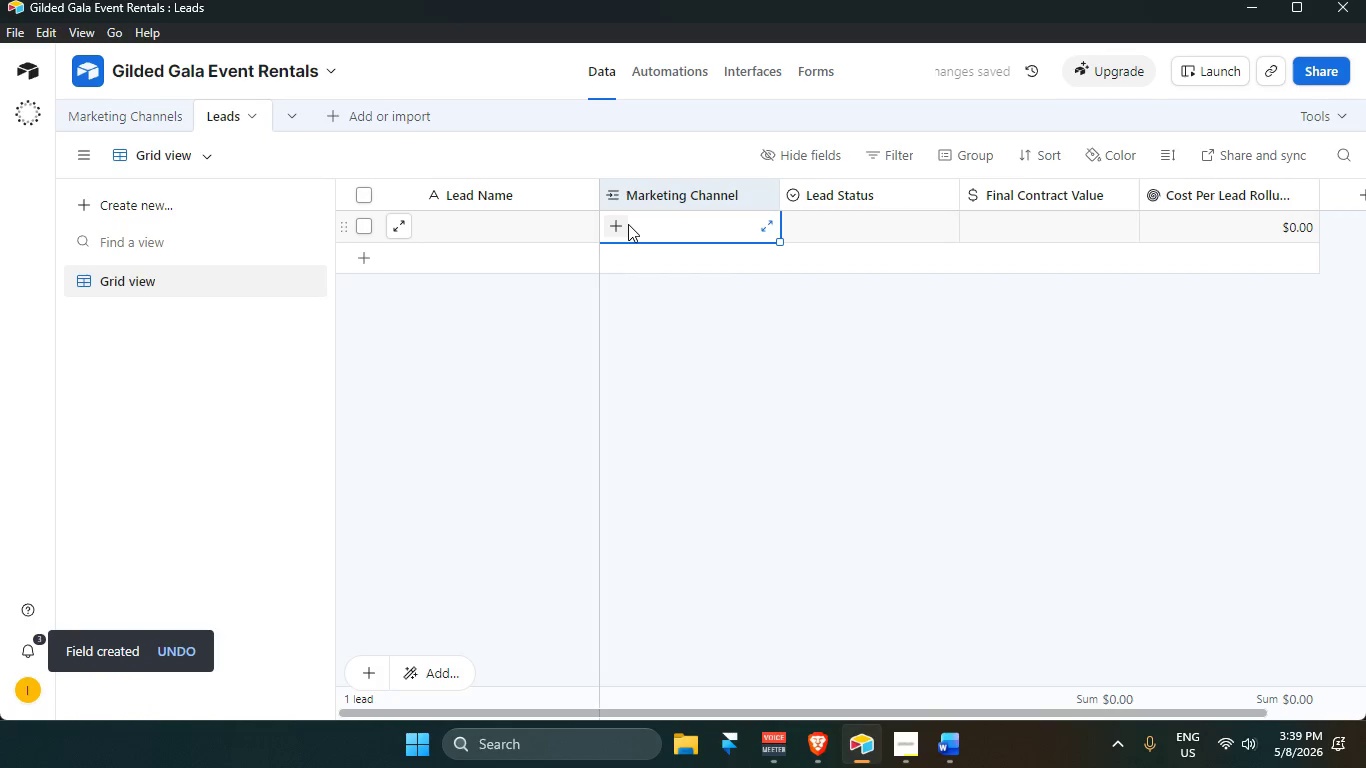 
double_click([620, 226])
 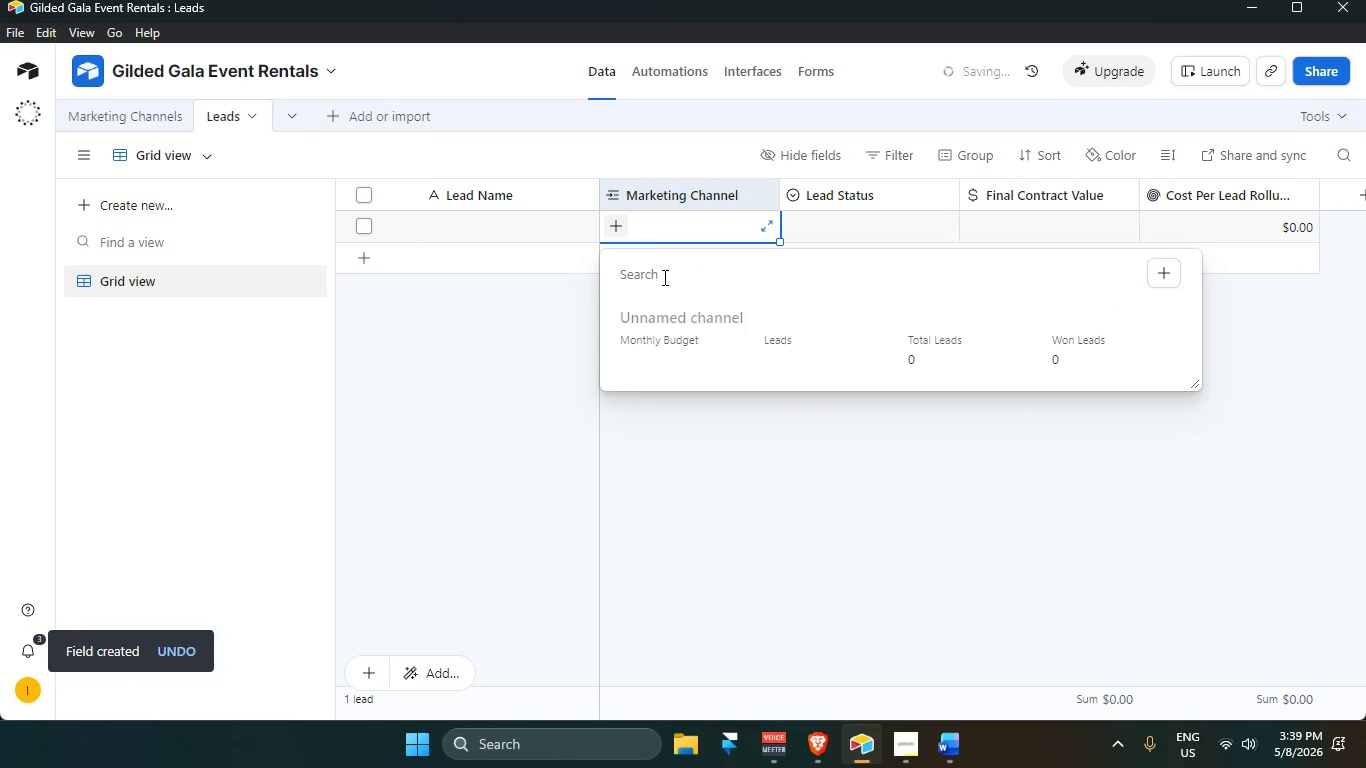 
left_click([659, 344])
 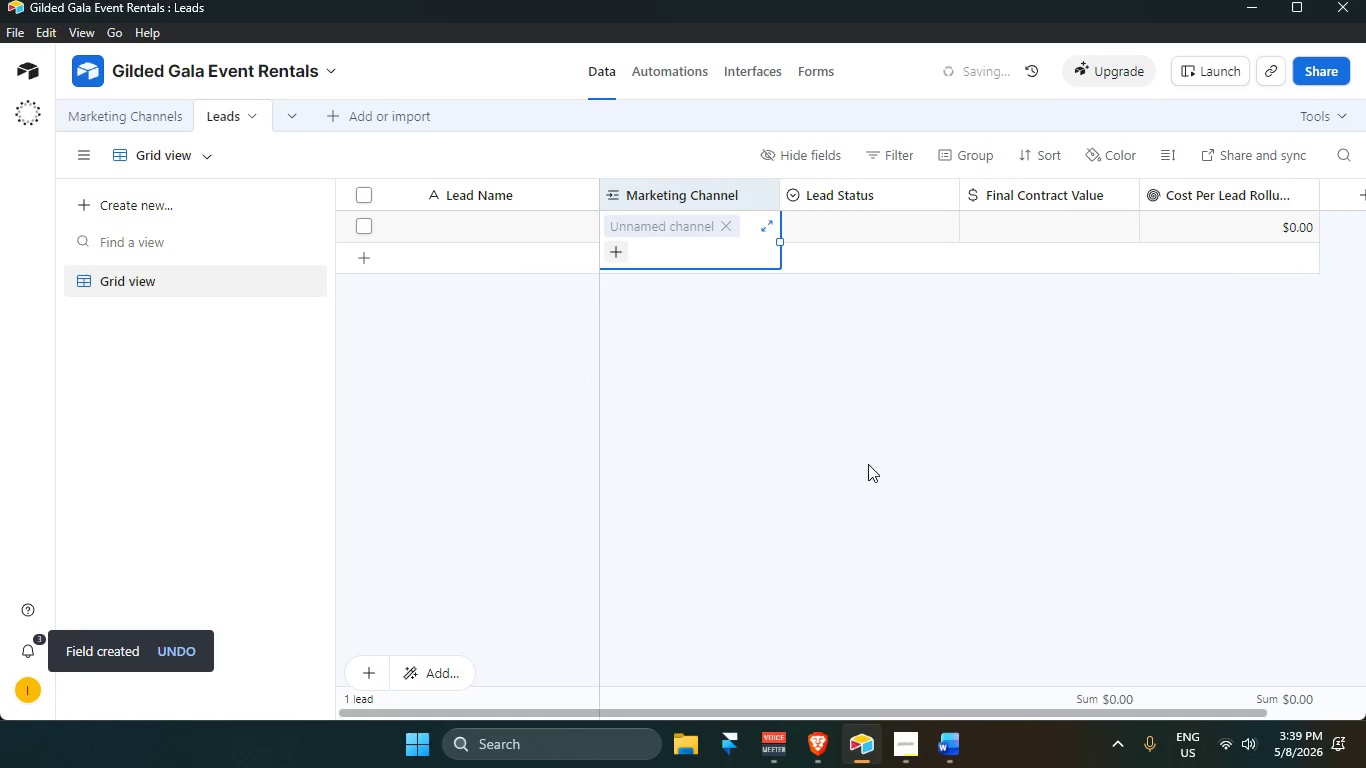 
left_click([868, 464])
 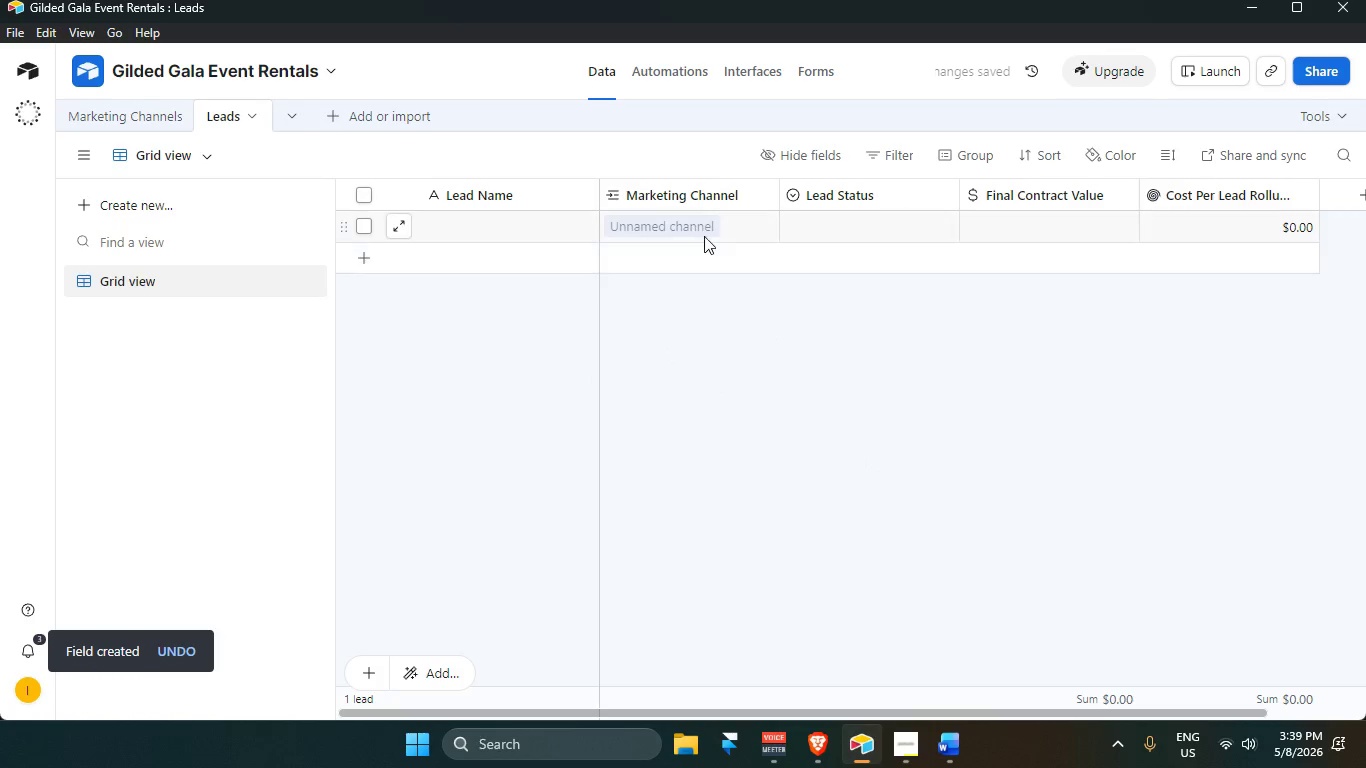 
left_click([728, 226])
 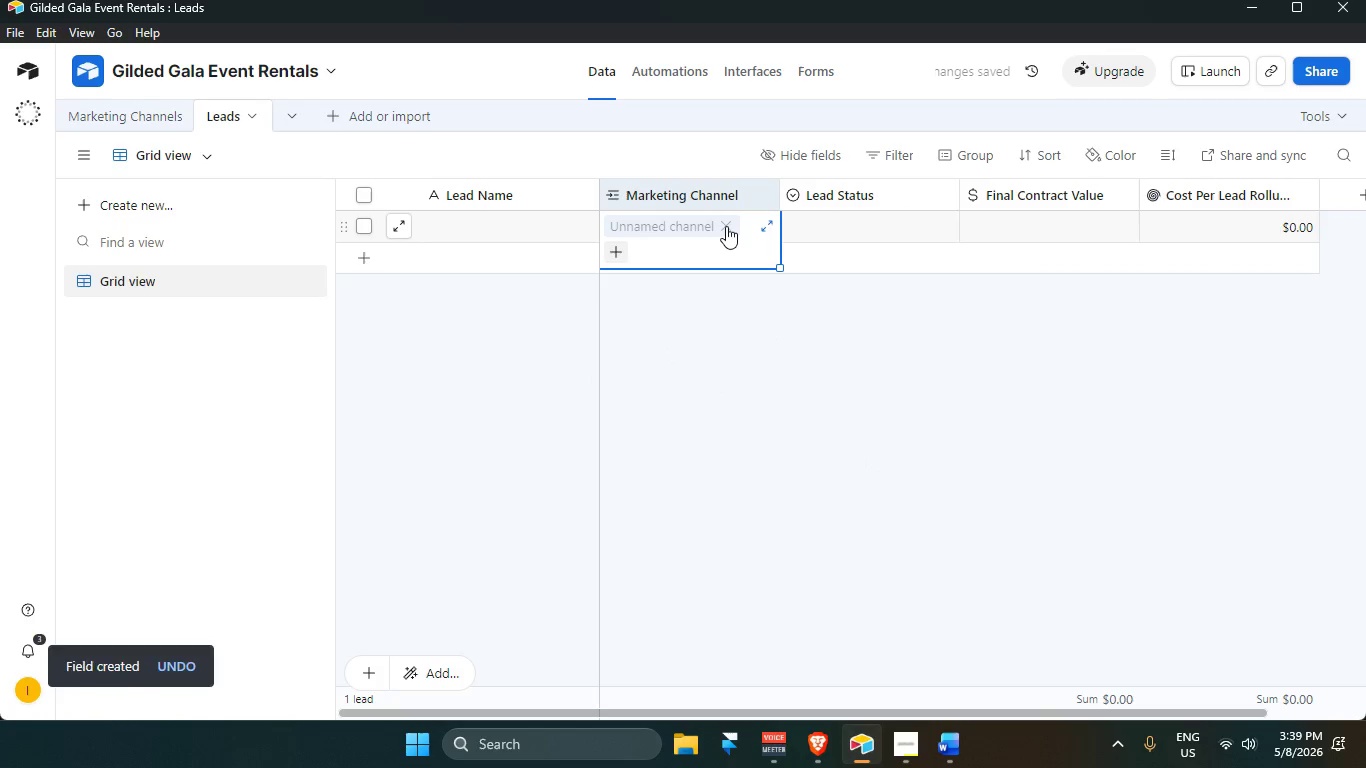 
key(Backspace)
 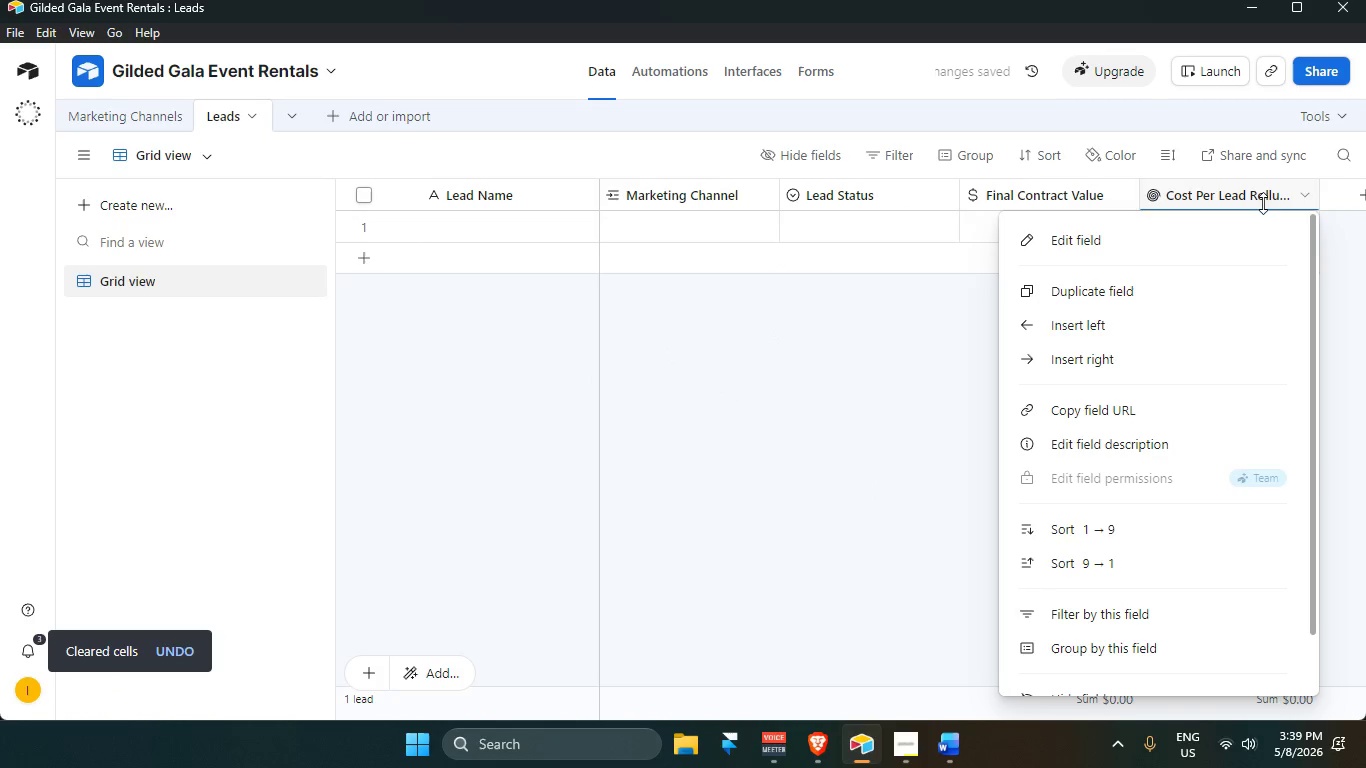 
scroll: coordinate [1094, 652], scroll_direction: down, amount: 4.0
 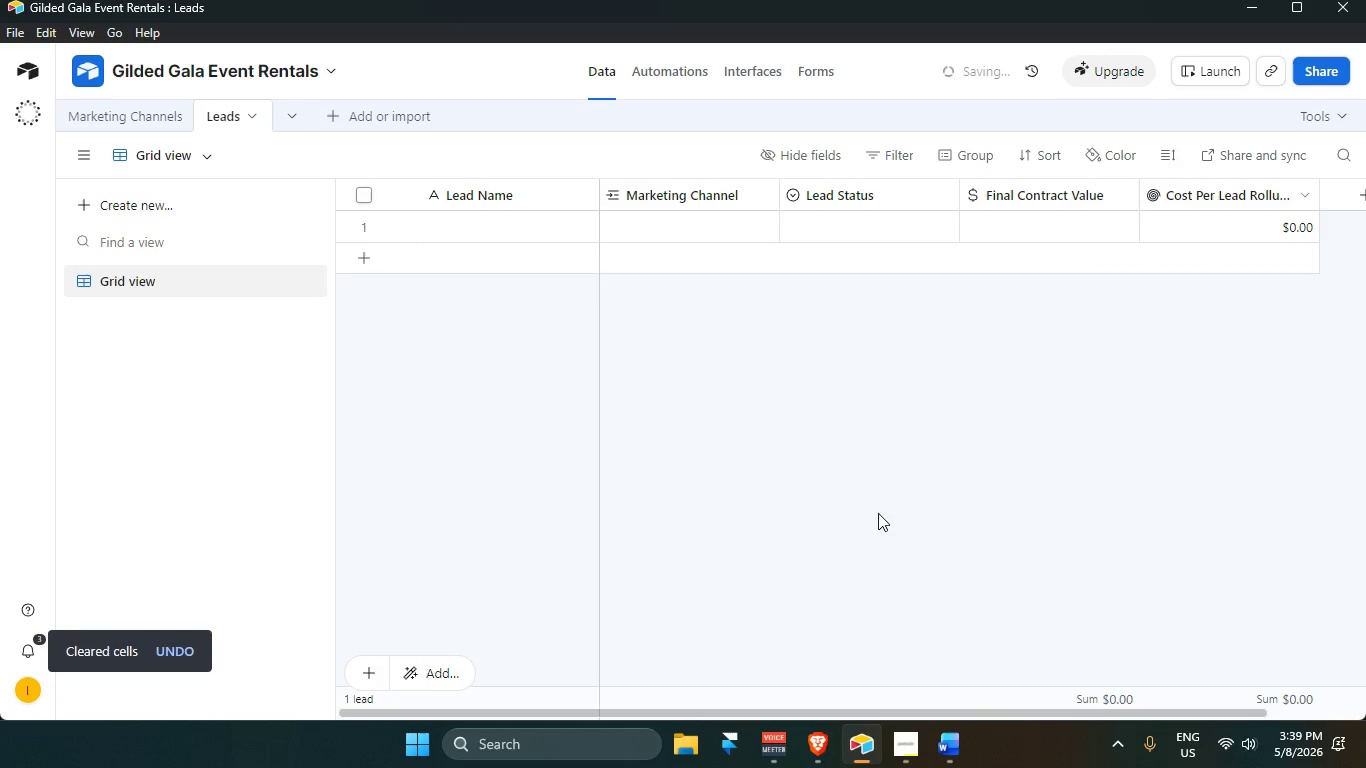 
left_click([866, 502])
 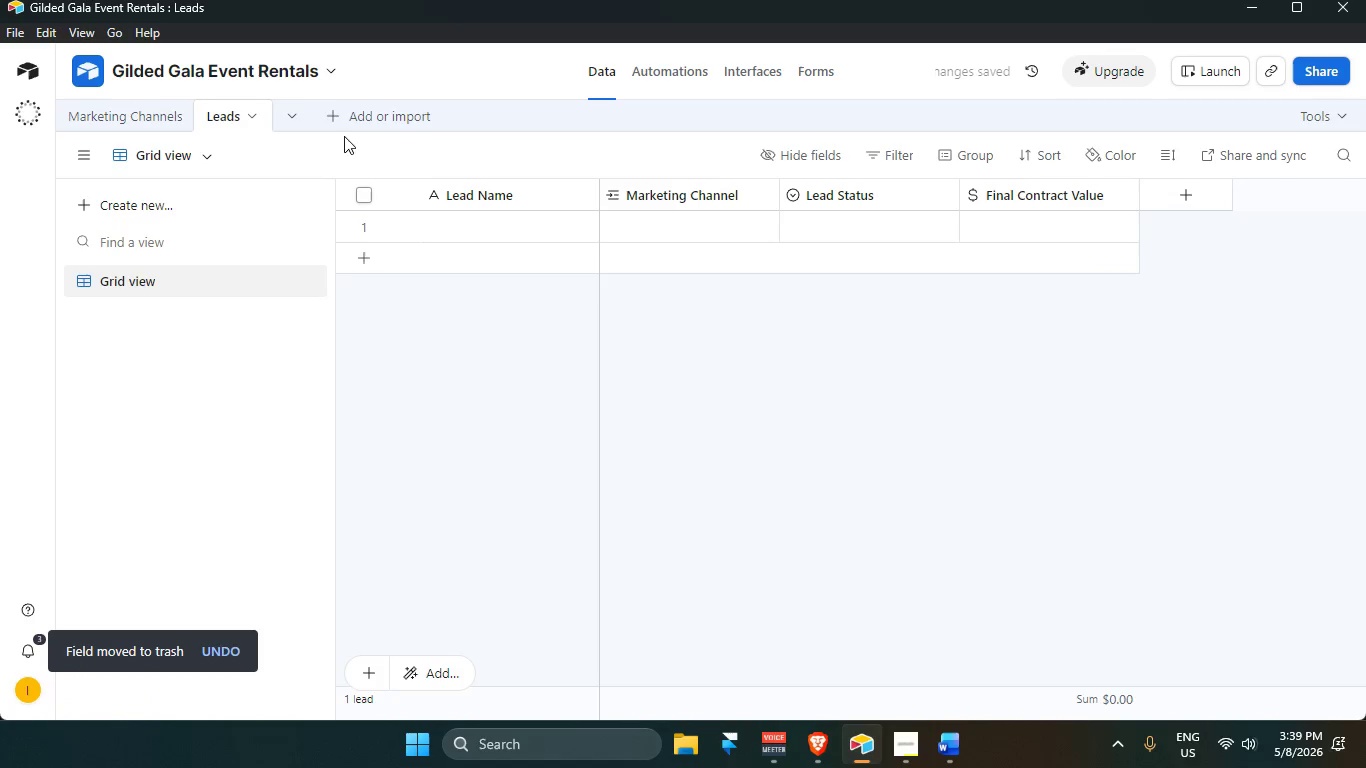 
left_click([127, 110])
 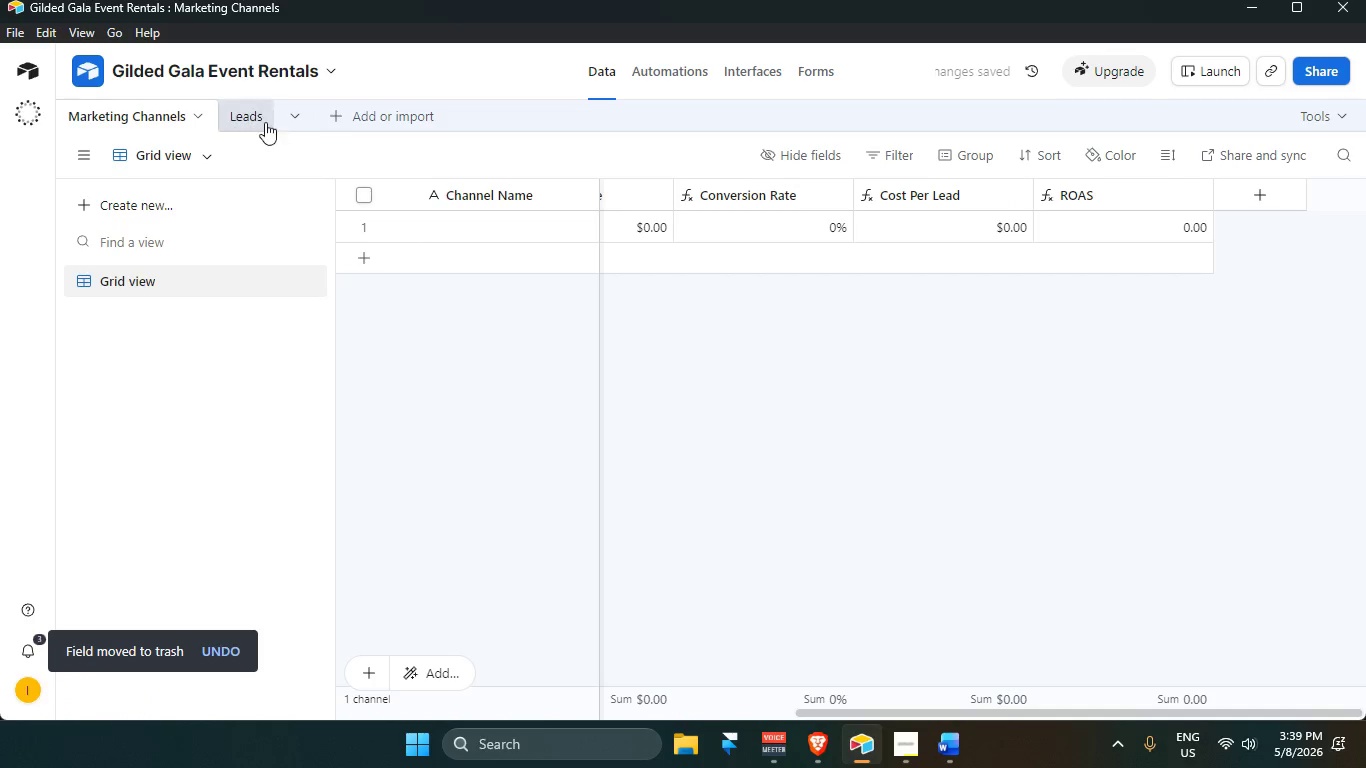 
left_click([256, 112])
 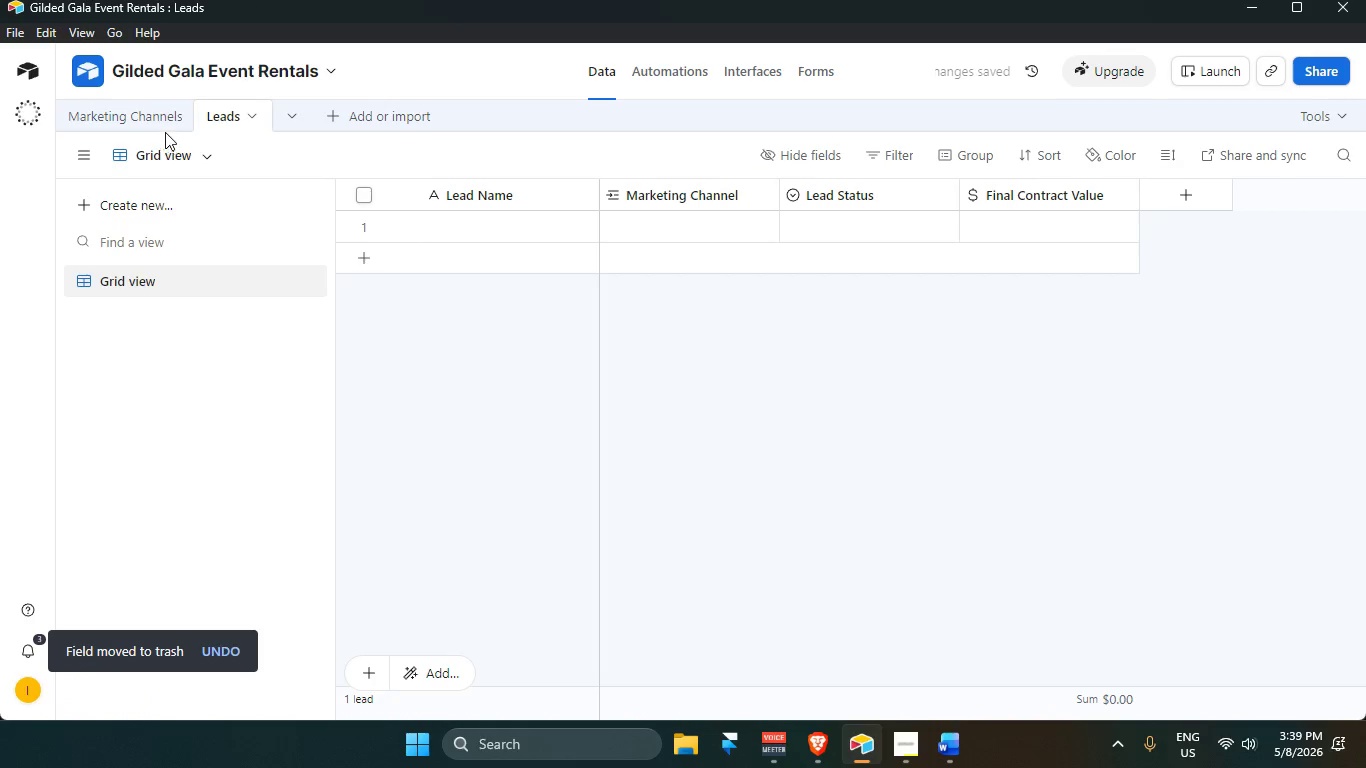 
left_click([131, 114])
 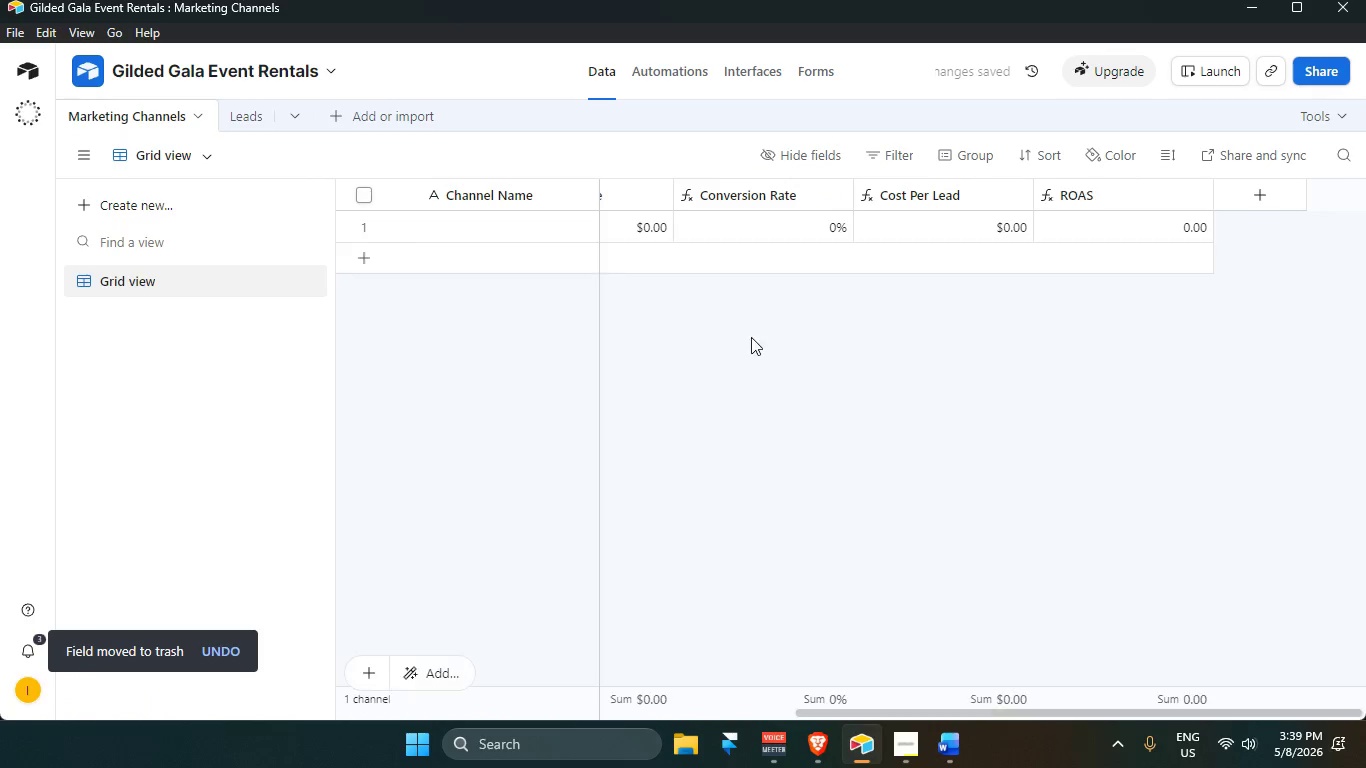 
scroll: coordinate [836, 579], scroll_direction: up, amount: 4.0
 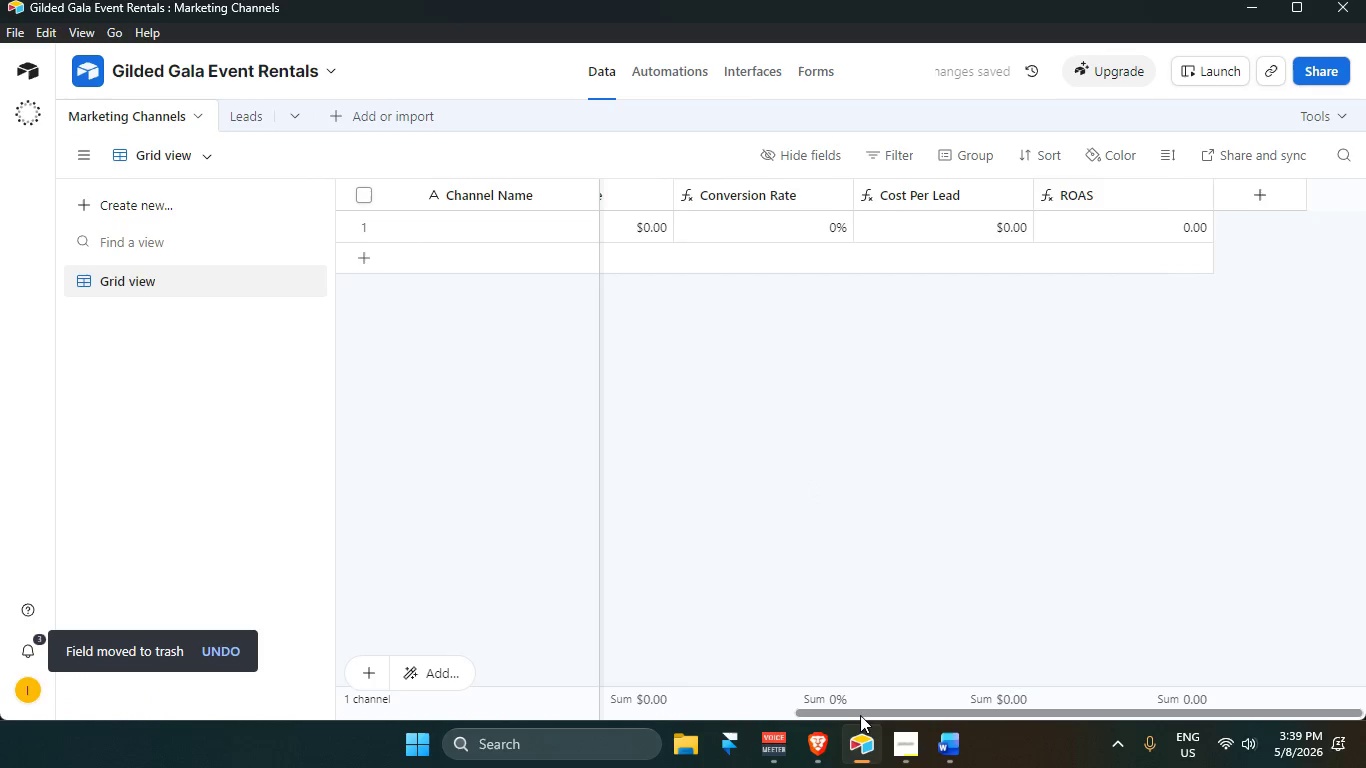 
left_click_drag(start_coordinate=[860, 715], to_coordinate=[518, 728])
 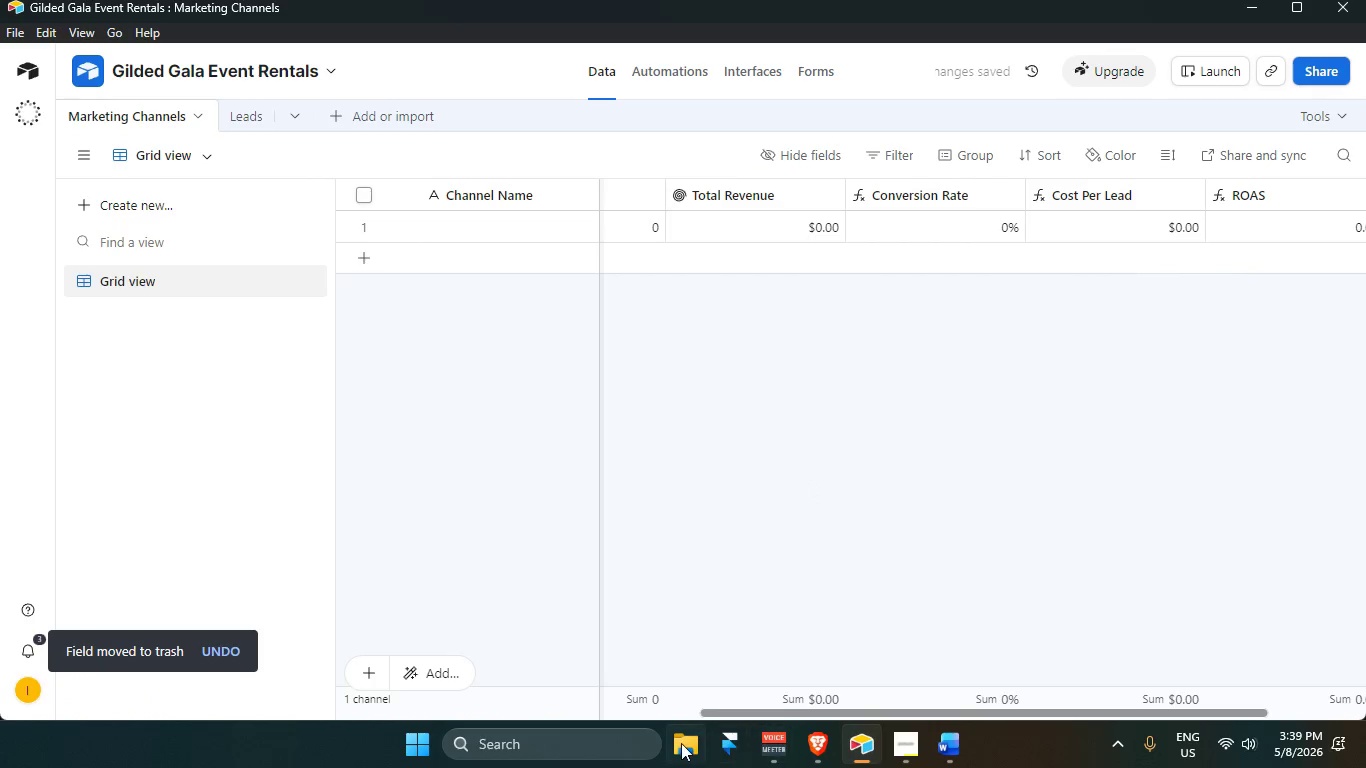 
left_click([685, 744])
 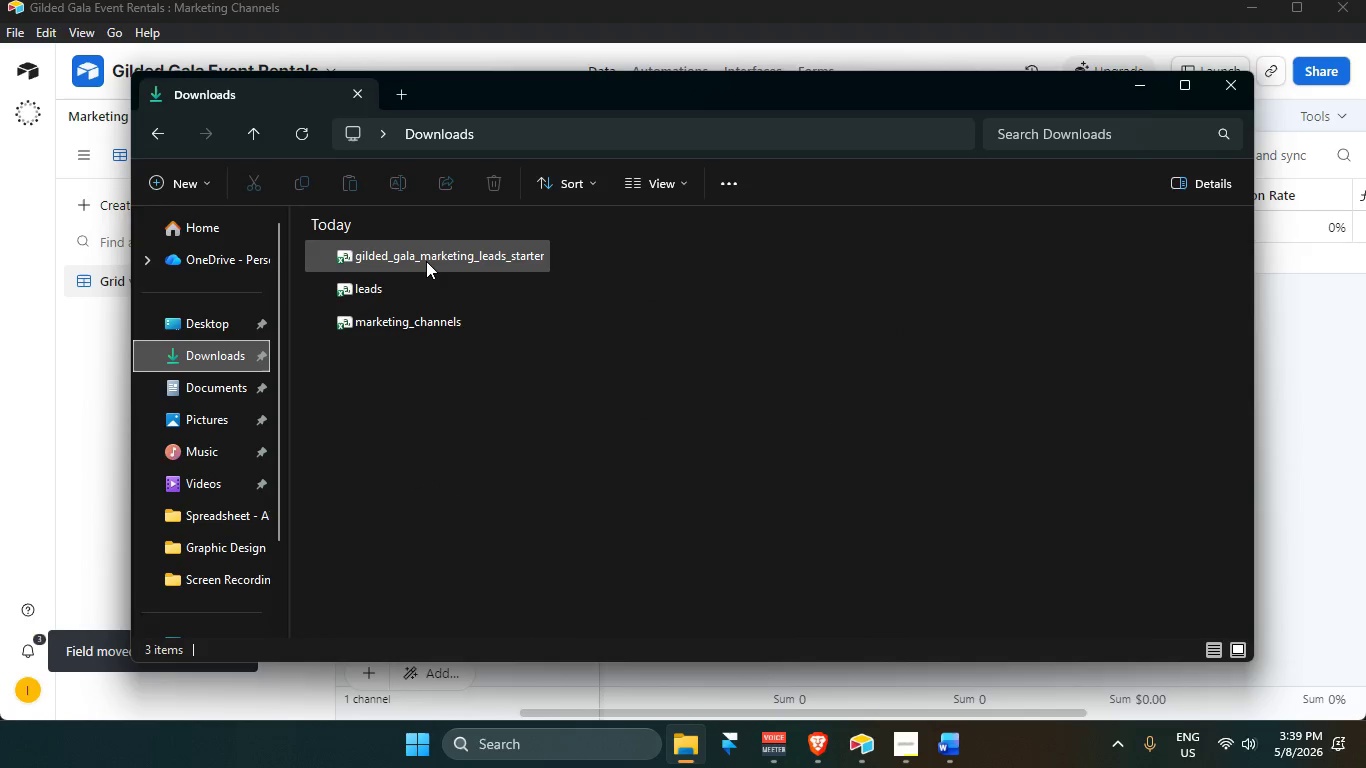 
double_click([426, 259])
 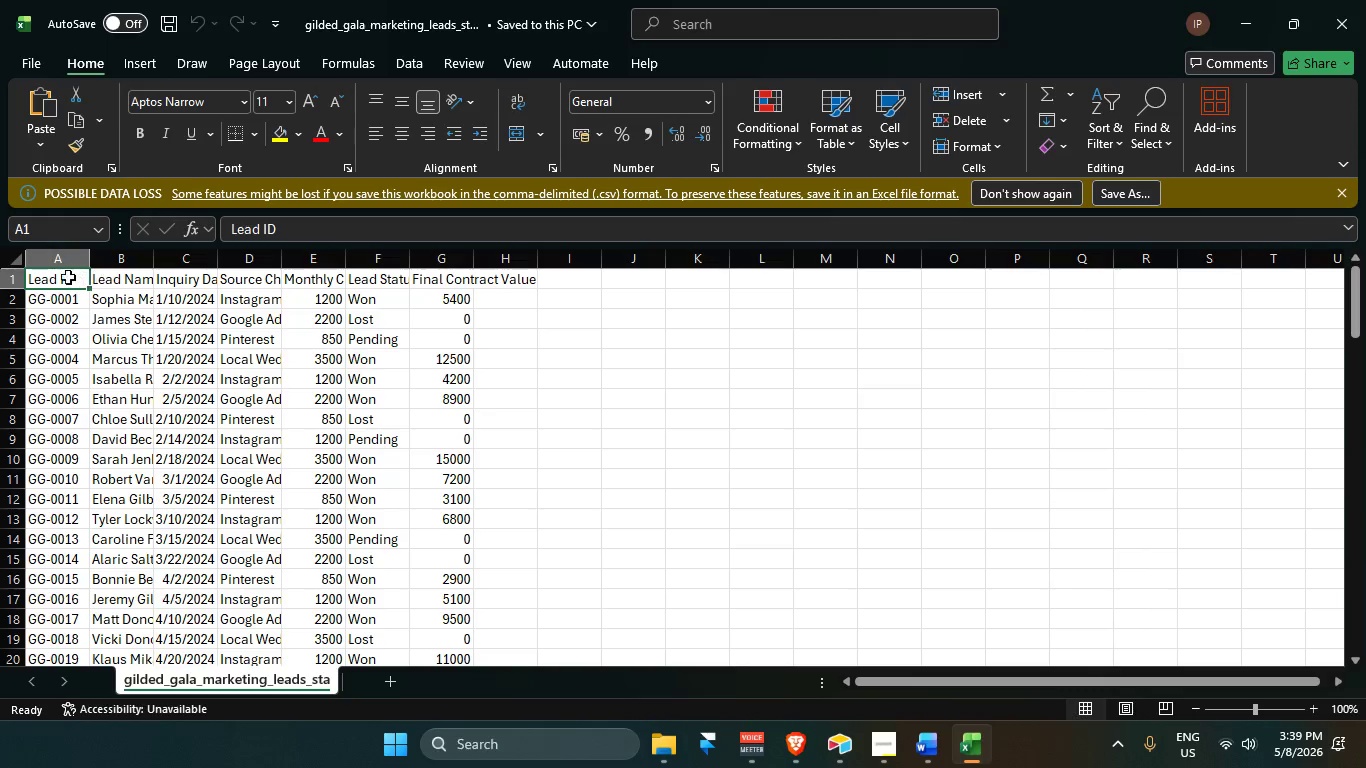 
left_click_drag(start_coordinate=[38, 265], to_coordinate=[535, 264])
 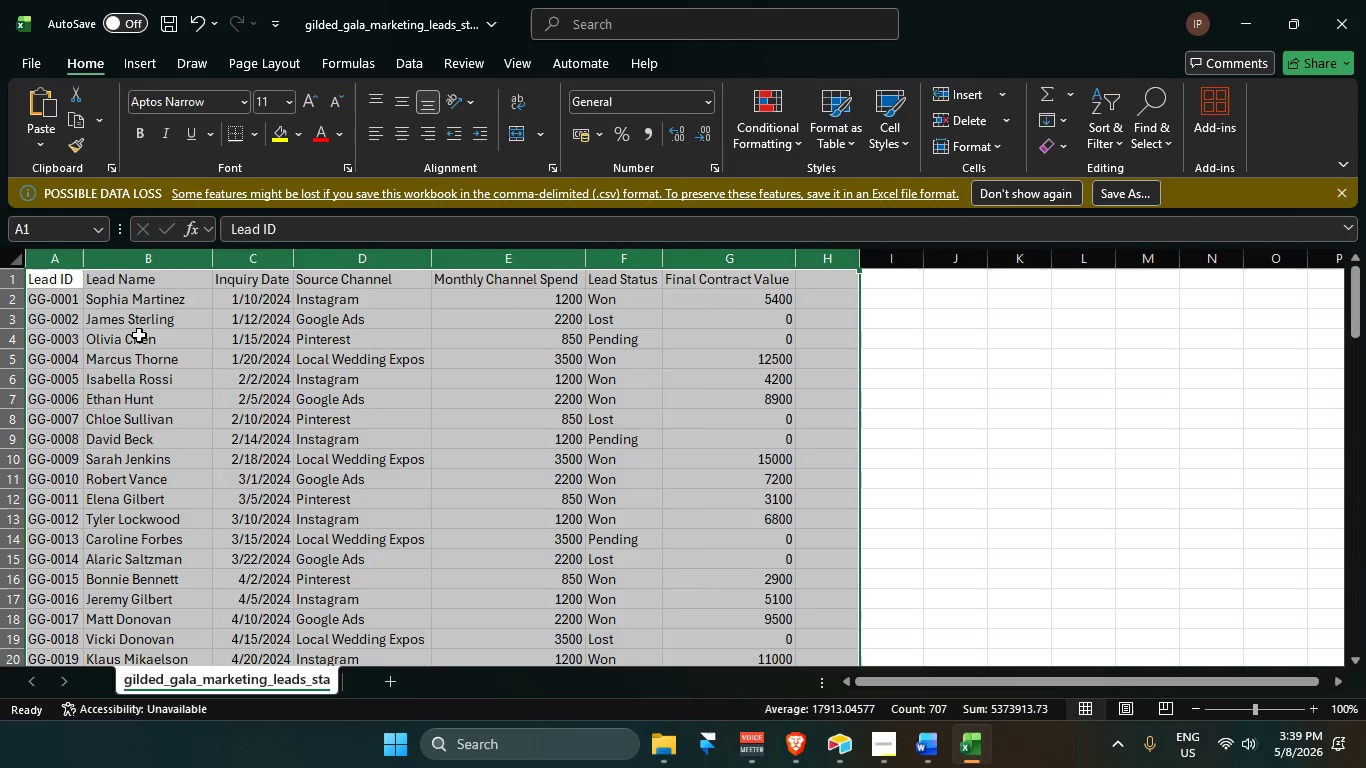 
left_click([53, 308])
 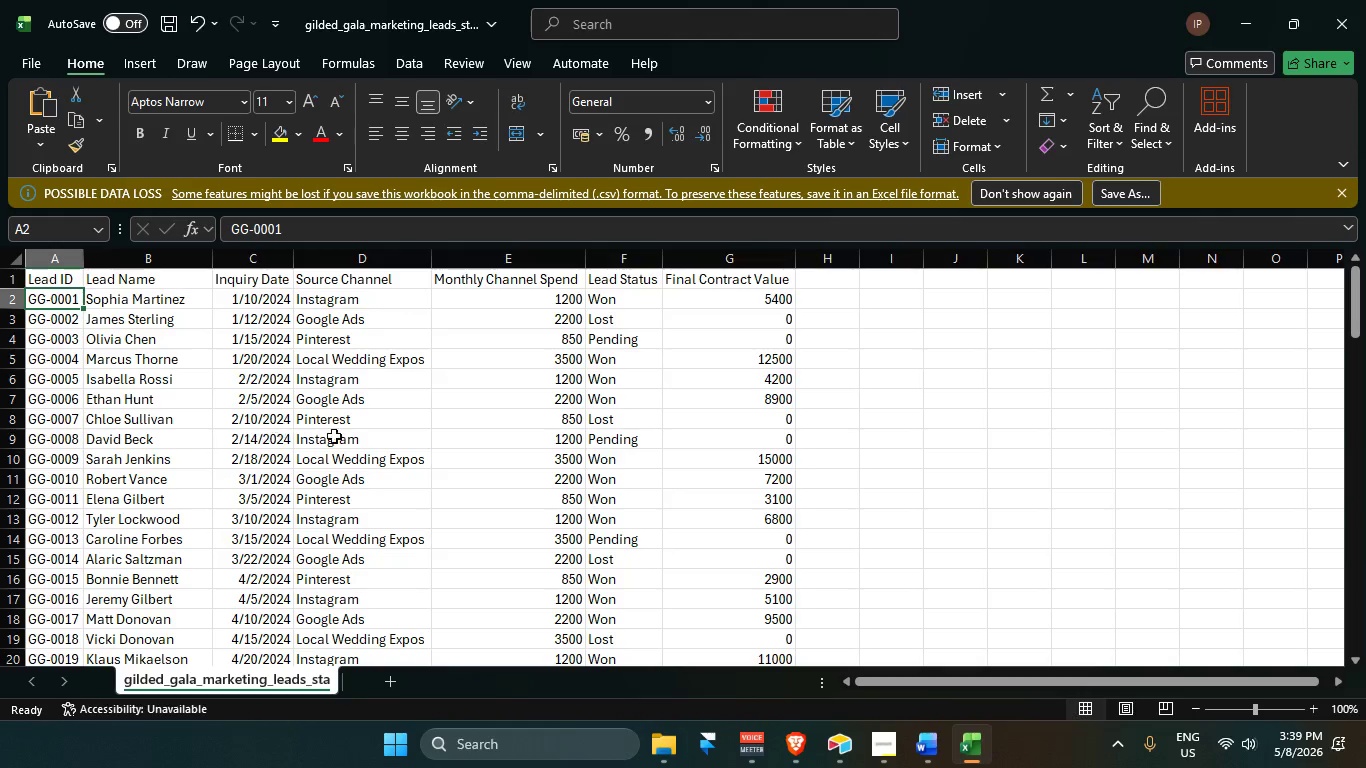 
scroll: coordinate [871, 445], scroll_direction: up, amount: 3.0
 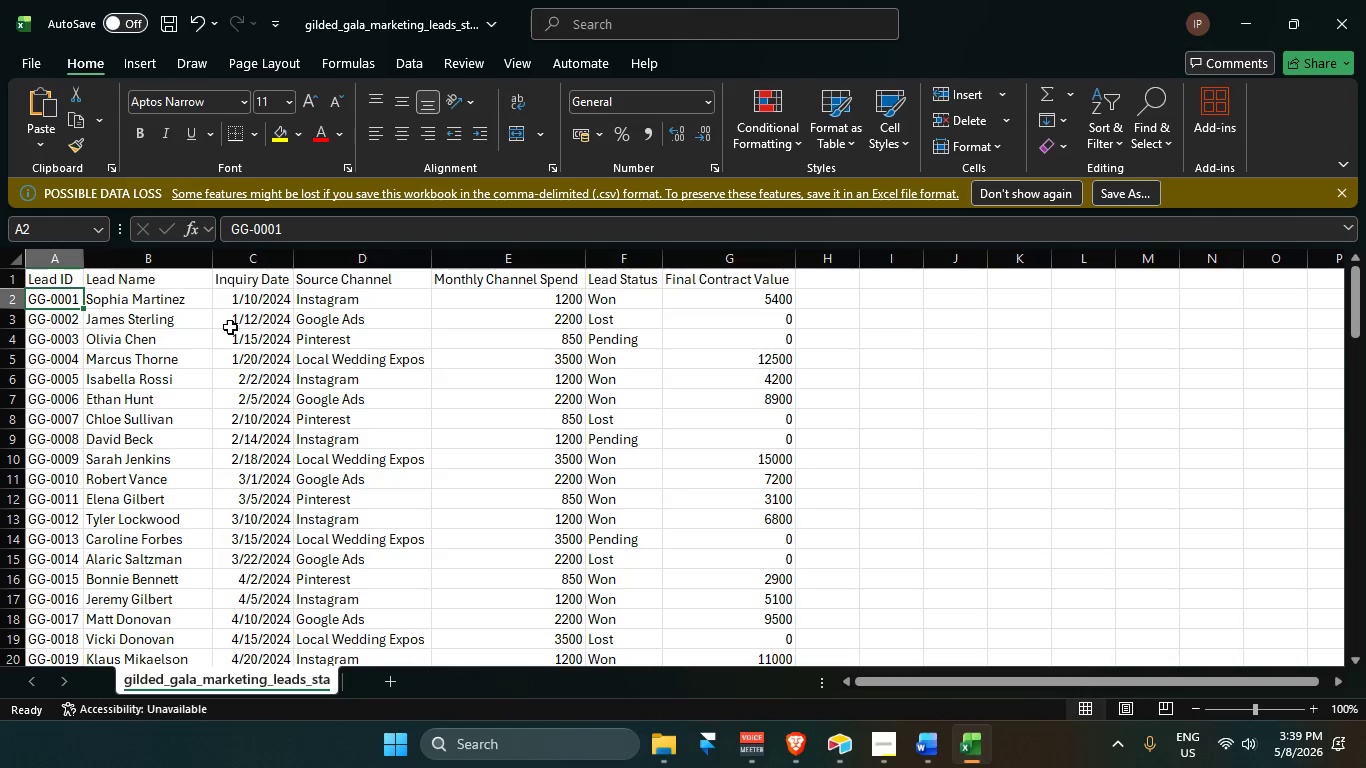 
hold_key(key=ControlLeft, duration=1.95)
scroll: coordinate [303, 463], scroll_direction: down, amount: 4.0
 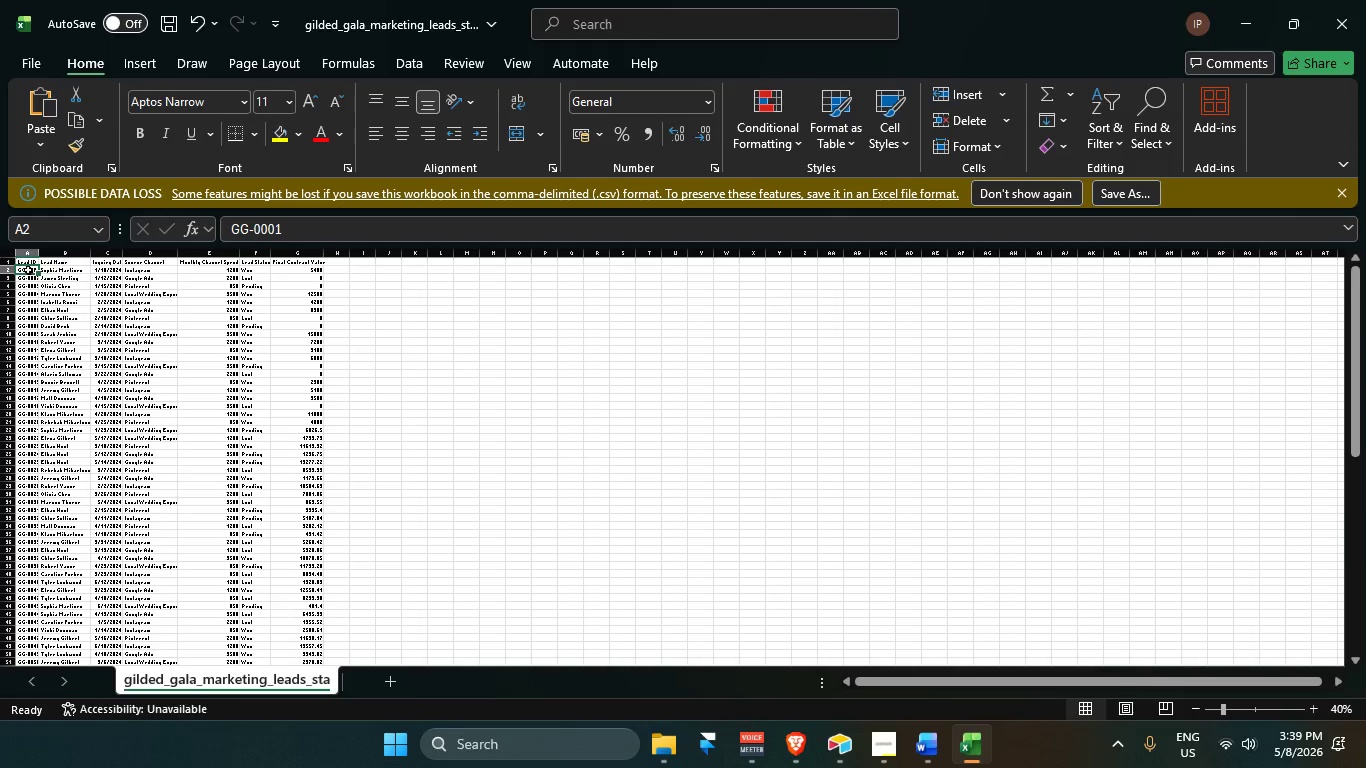 
left_click_drag(start_coordinate=[23, 269], to_coordinate=[29, 653])
 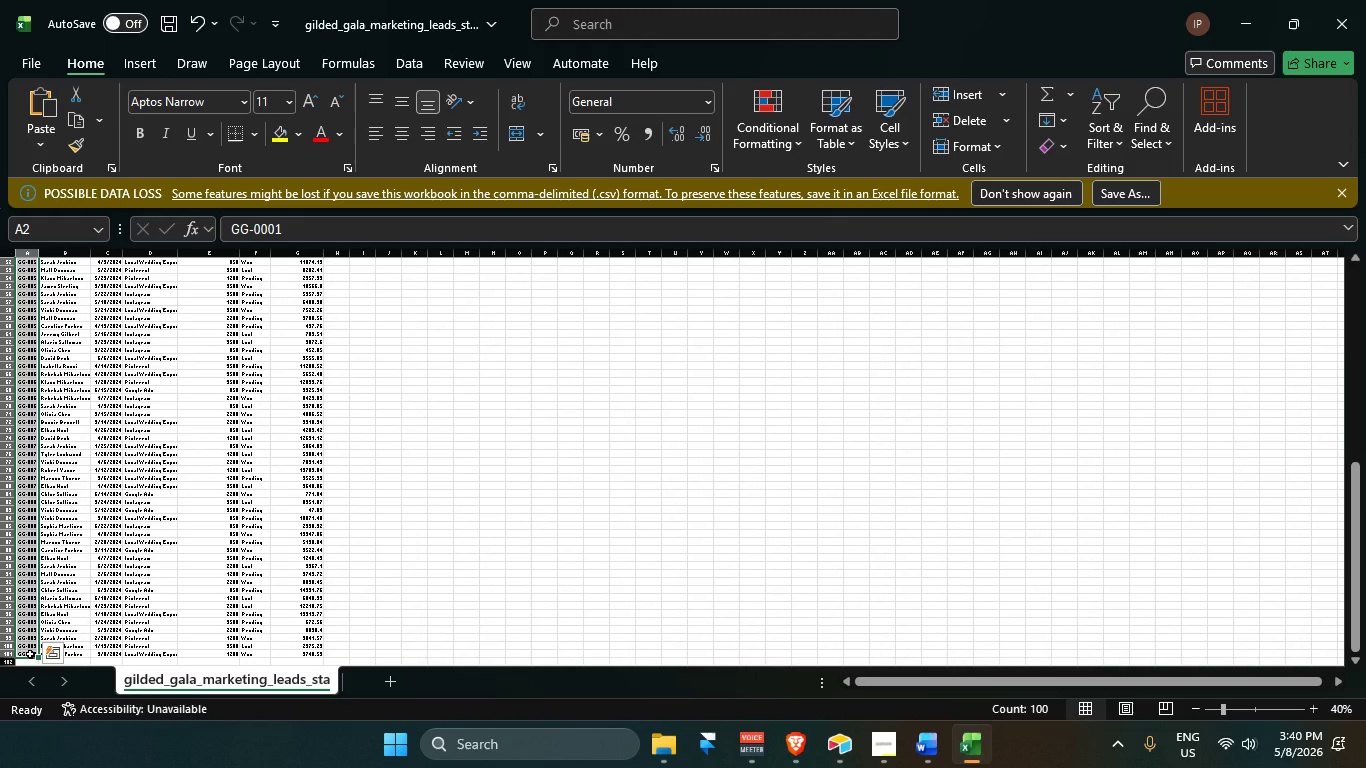 
key(Control+C)
 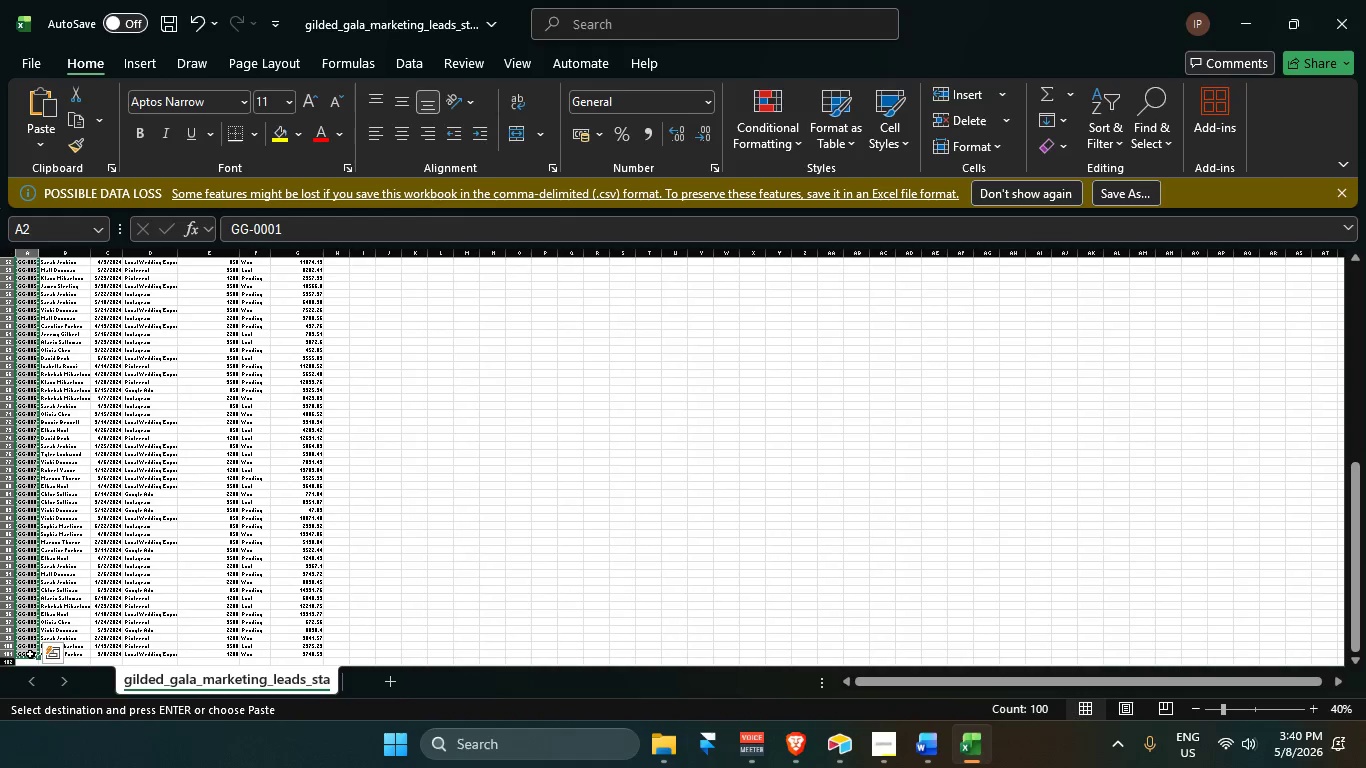 
key(Alt+AltLeft)
 